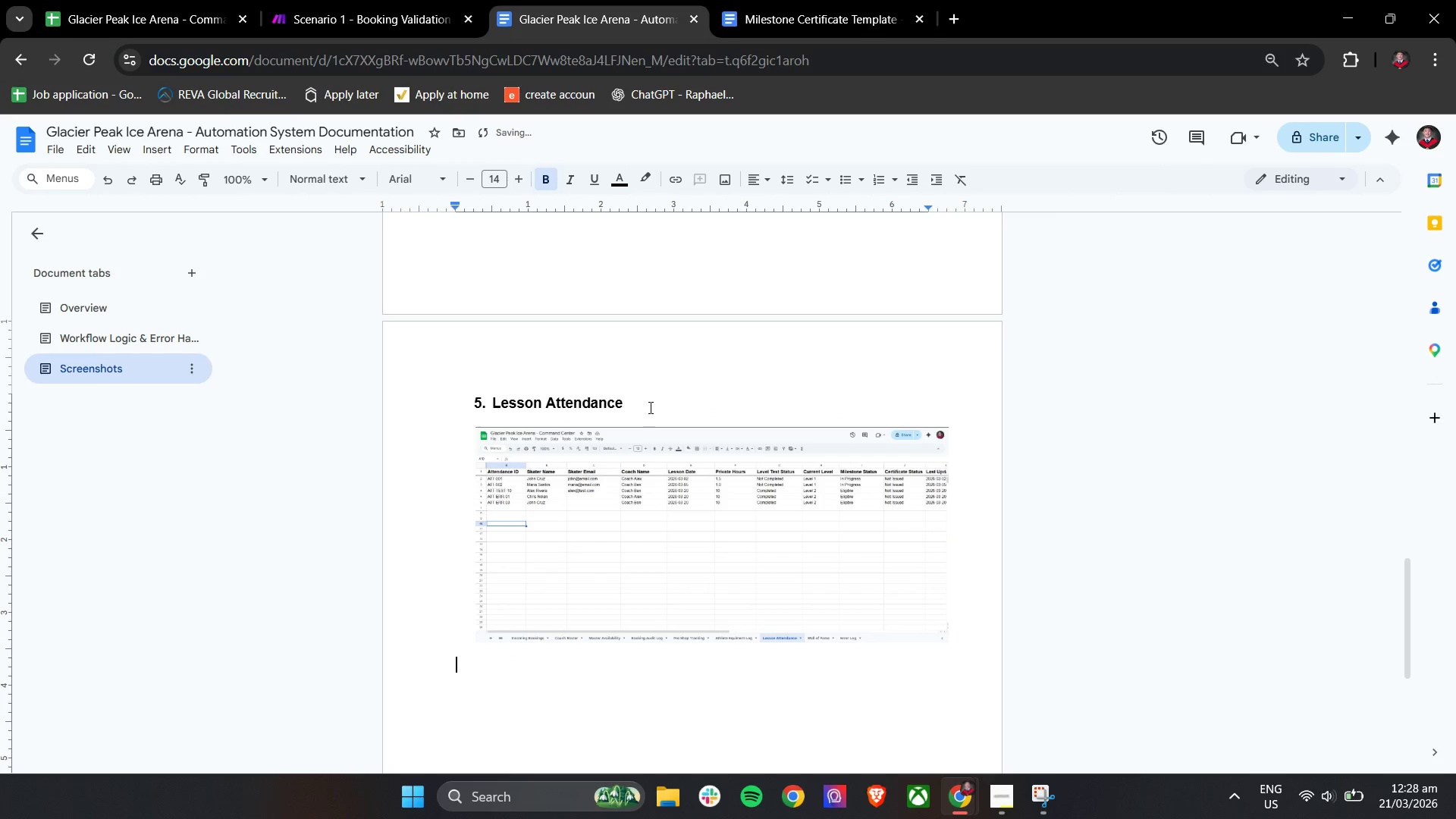 
key(Enter)
 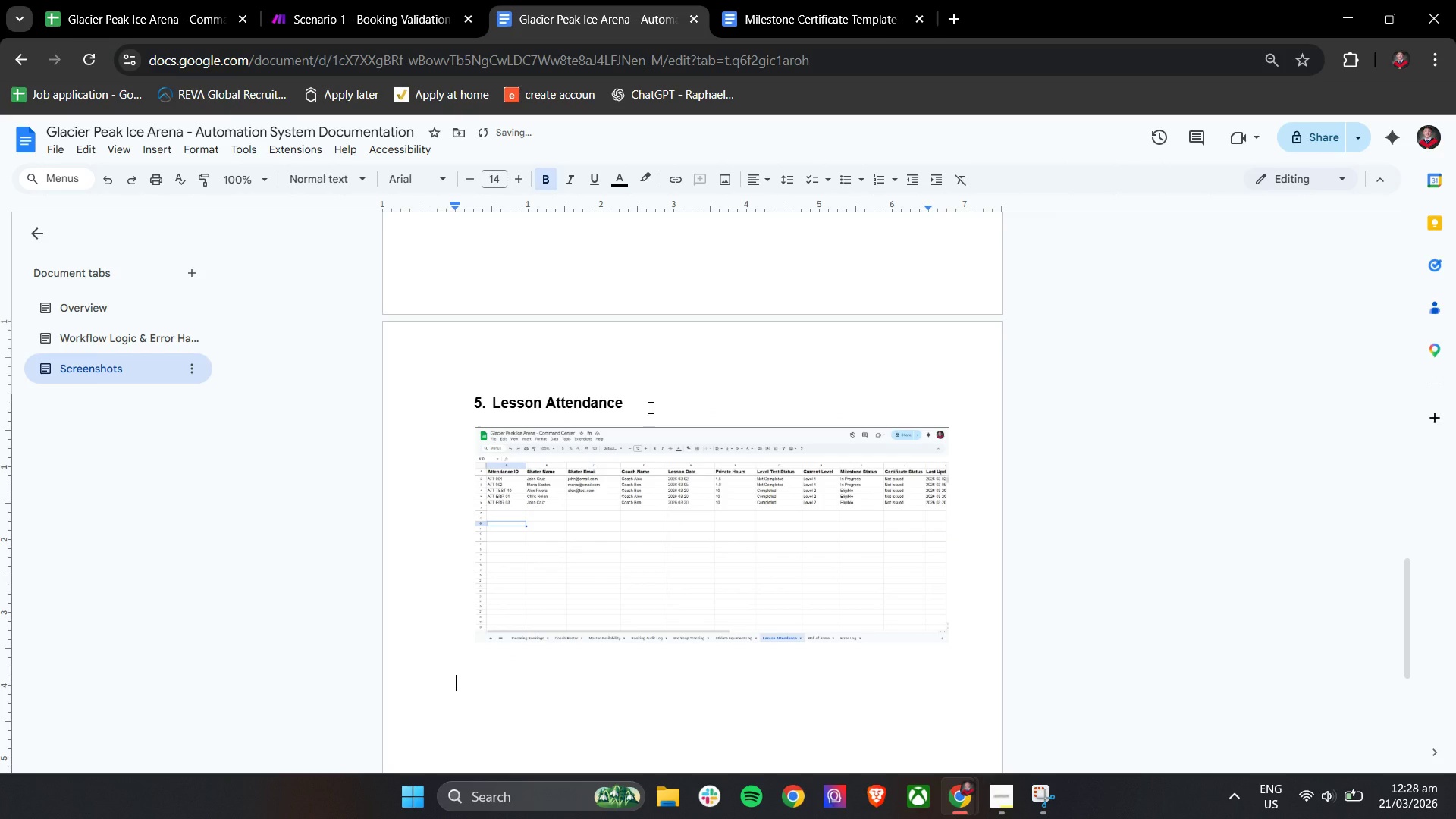 
type(6. Wall of fame)
key(Backspace)
key(Backspace)
key(Backspace)
key(Backspace)
key(Backspace)
type( Fame)
 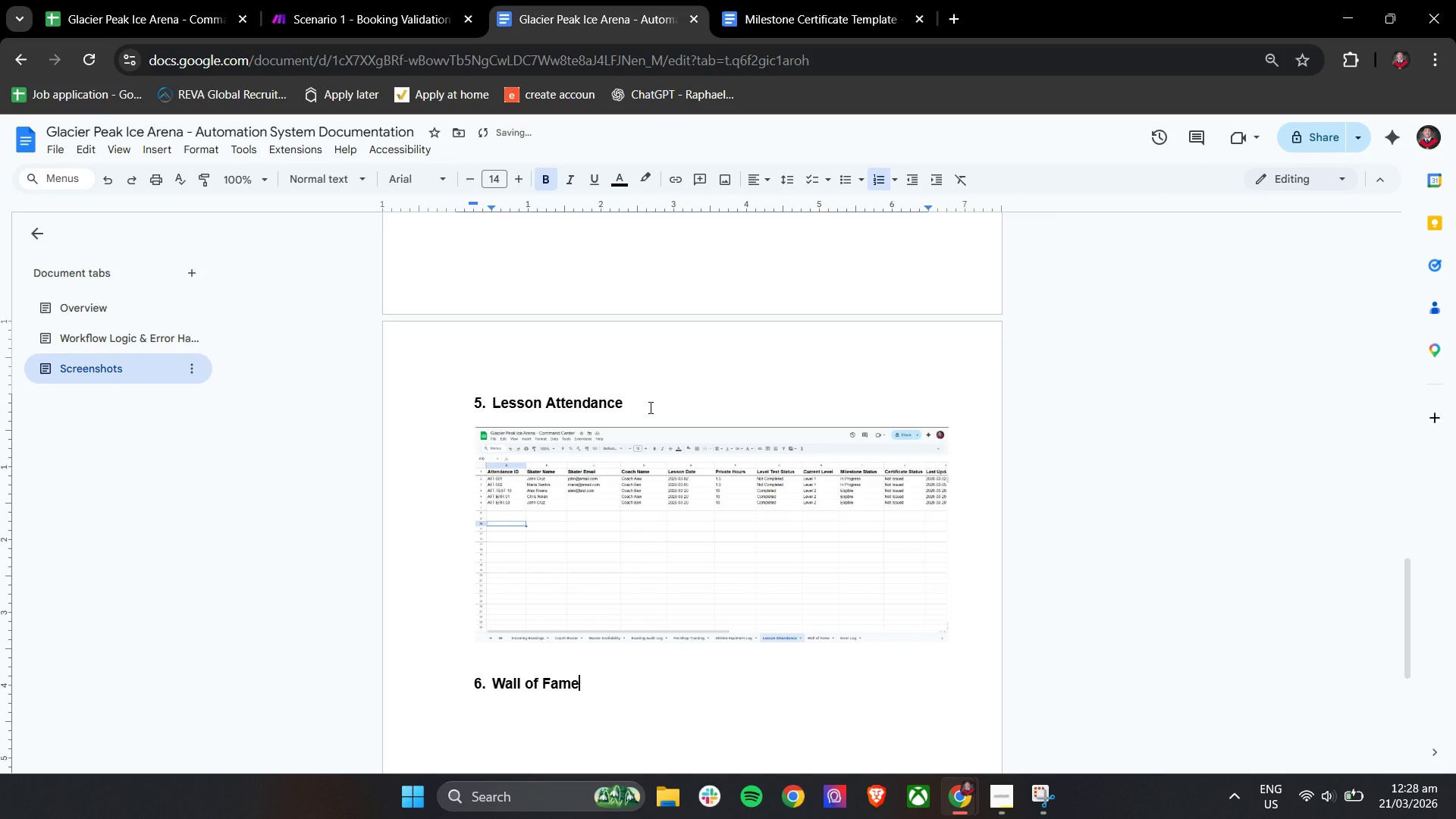 
left_click([152, 152])
 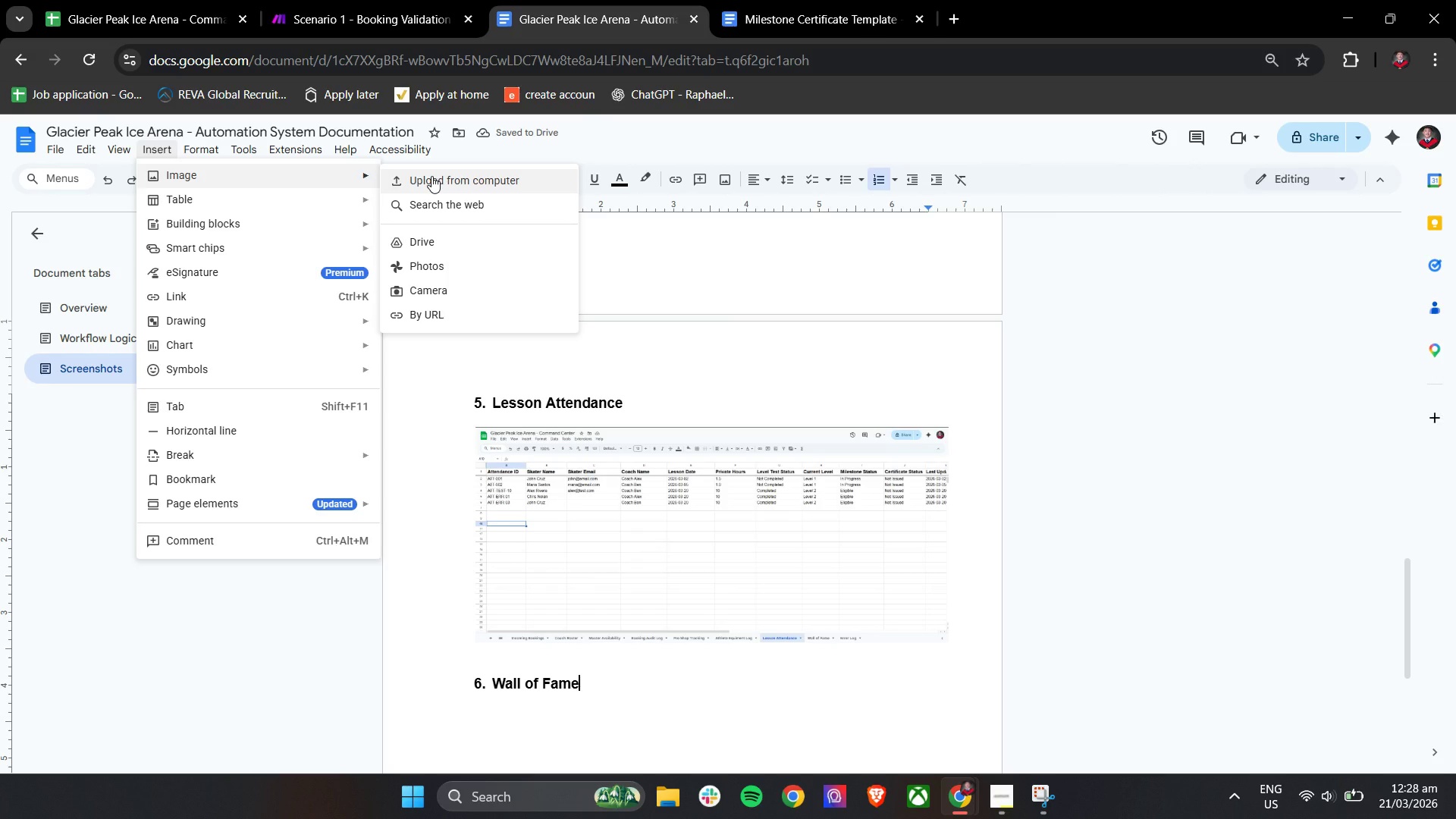 
left_click([431, 176])
 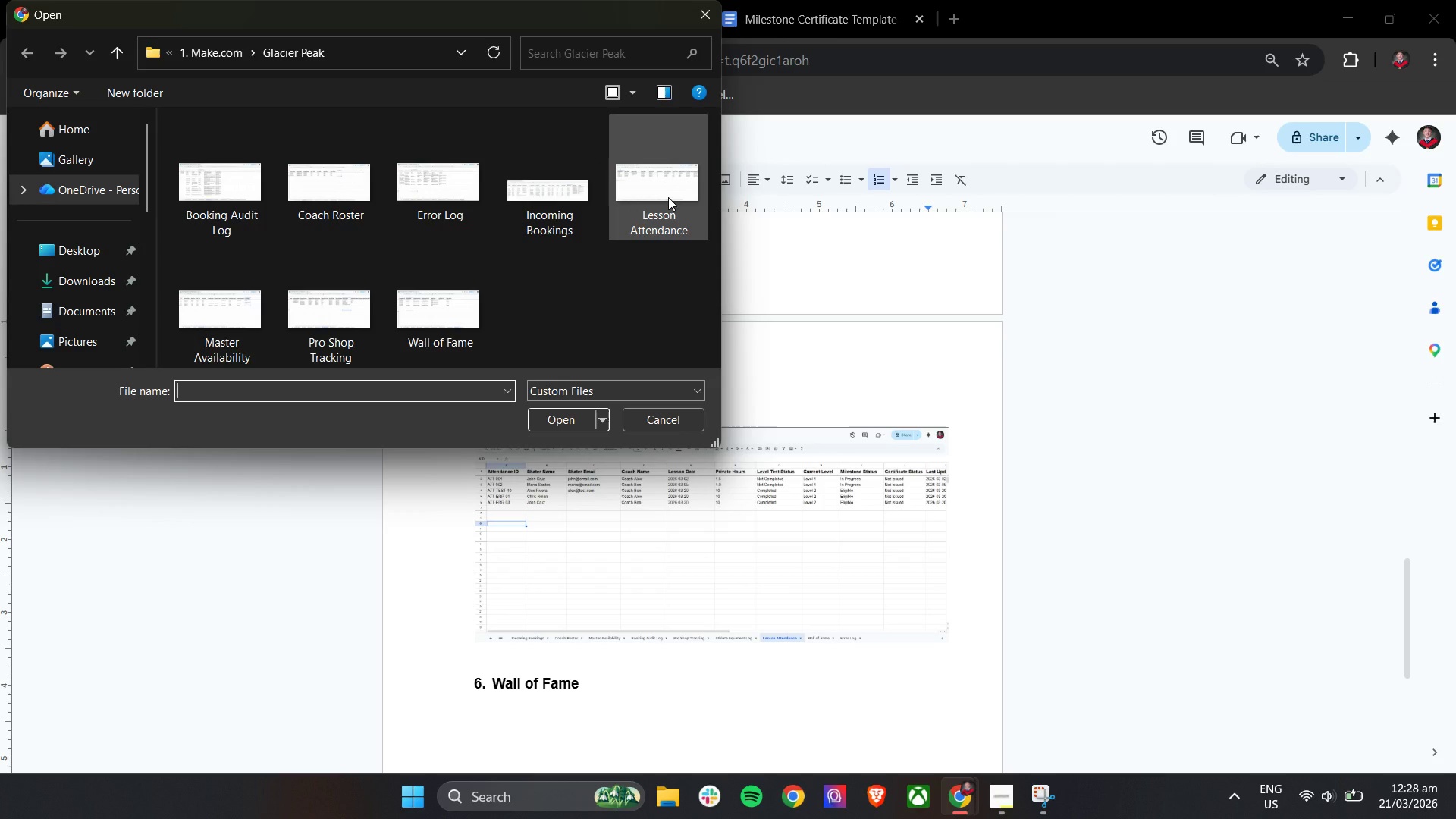 
left_click([433, 293])
 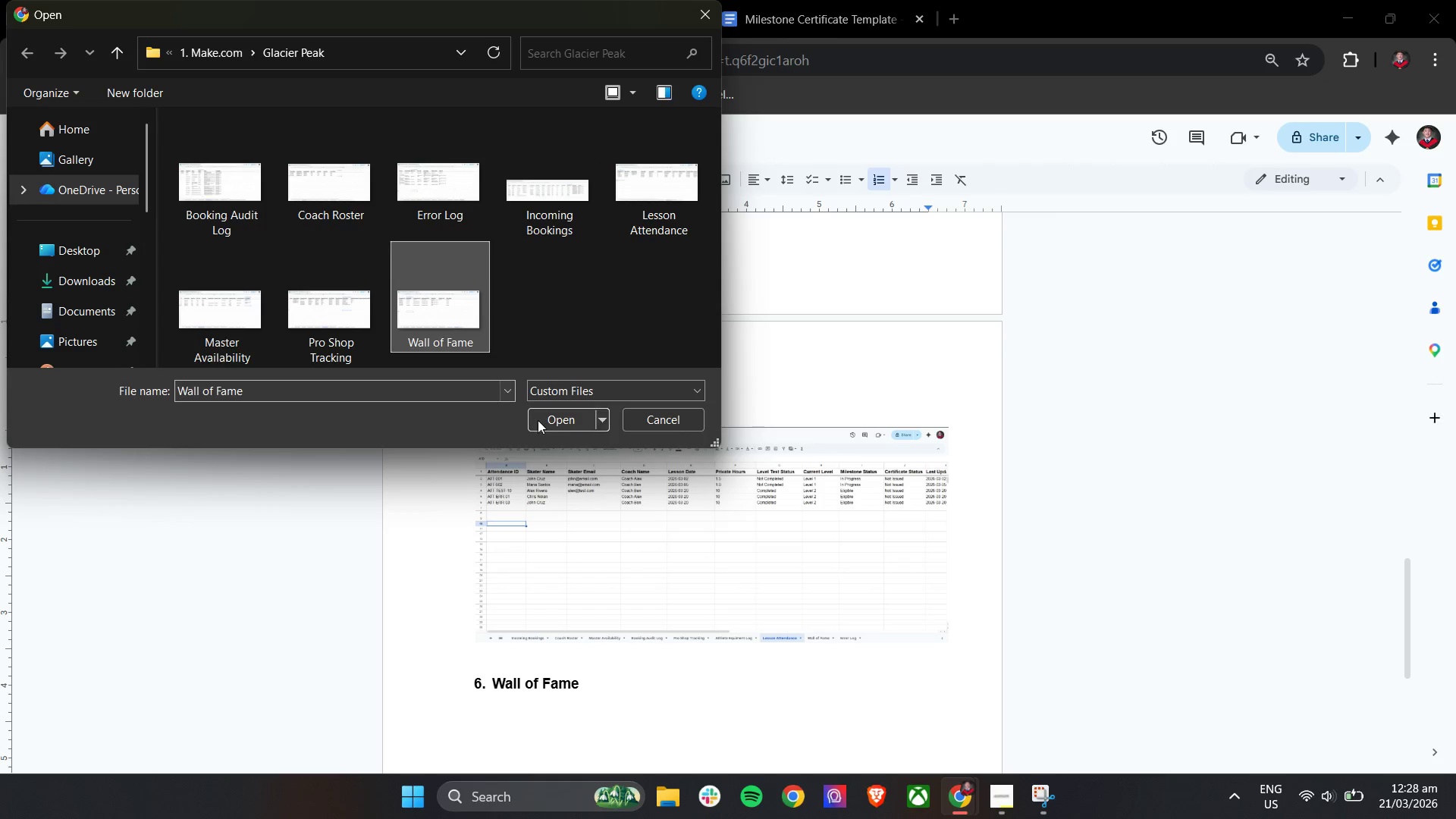 
left_click([538, 420])
 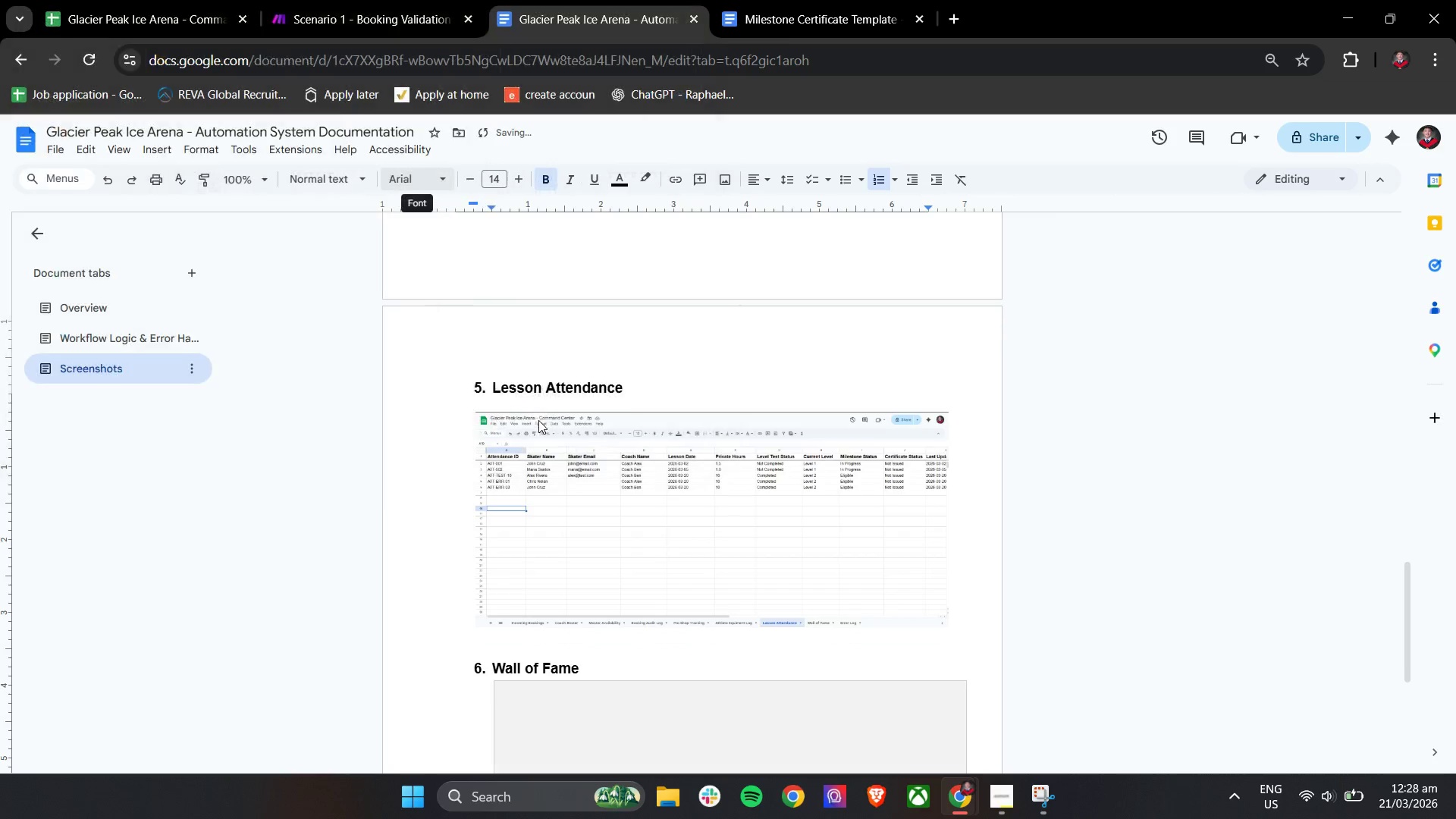 
left_click_drag(start_coordinate=[657, 395], to_coordinate=[627, 406])
 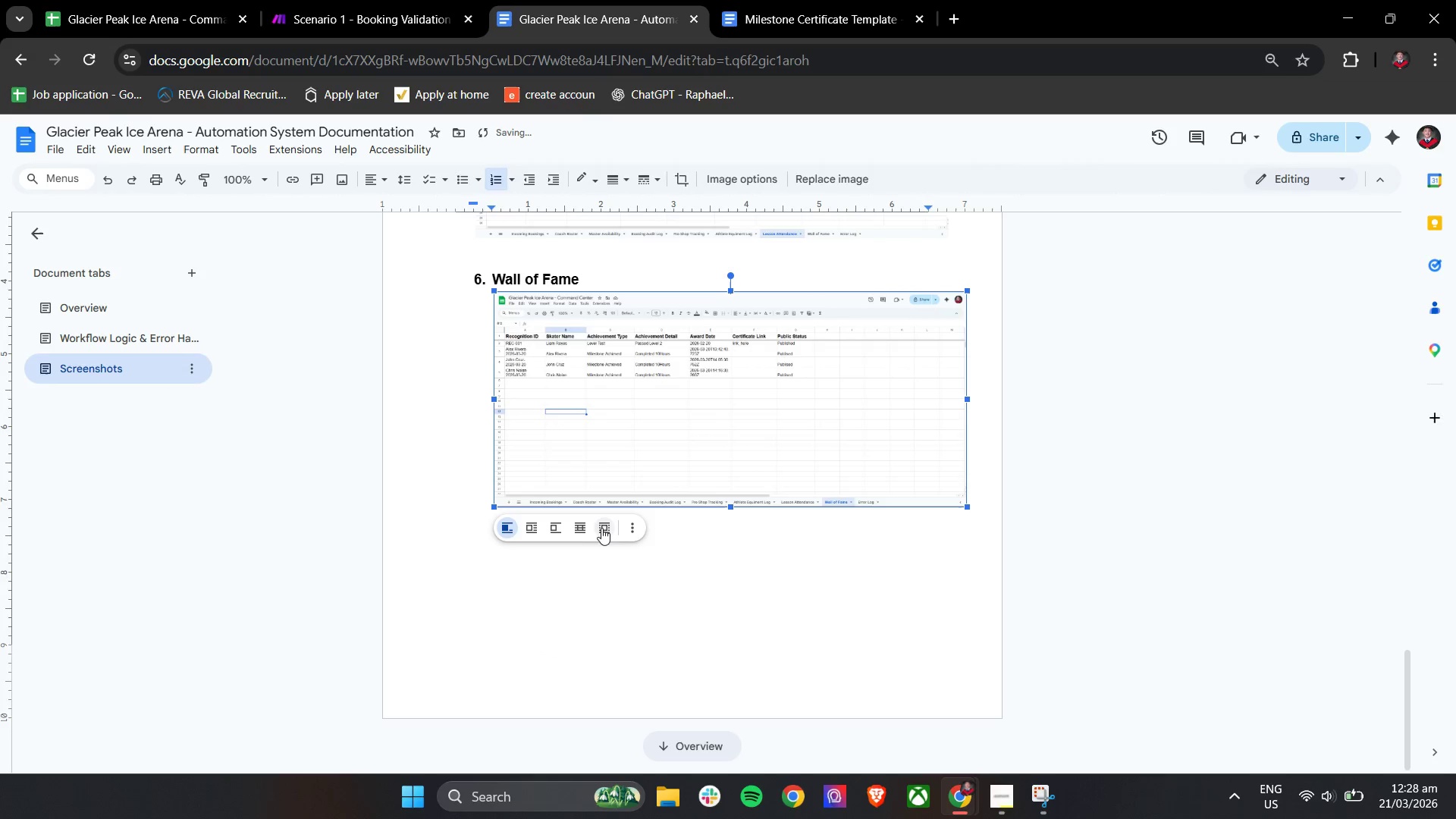 
scroll: coordinate [538, 420], scroll_direction: down, amount: 4.0
 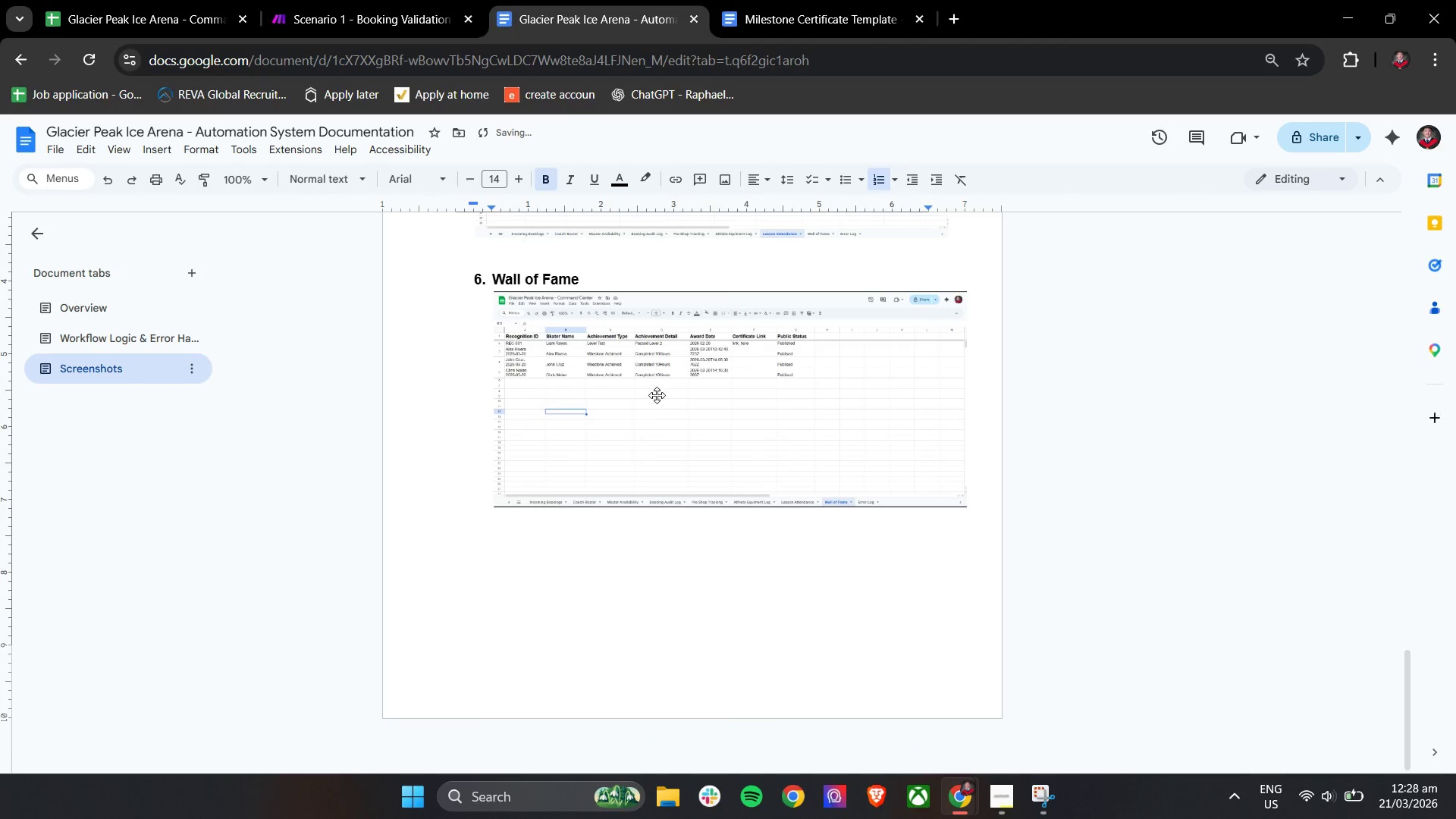 
left_click_drag(start_coordinate=[642, 434], to_coordinate=[622, 458])
 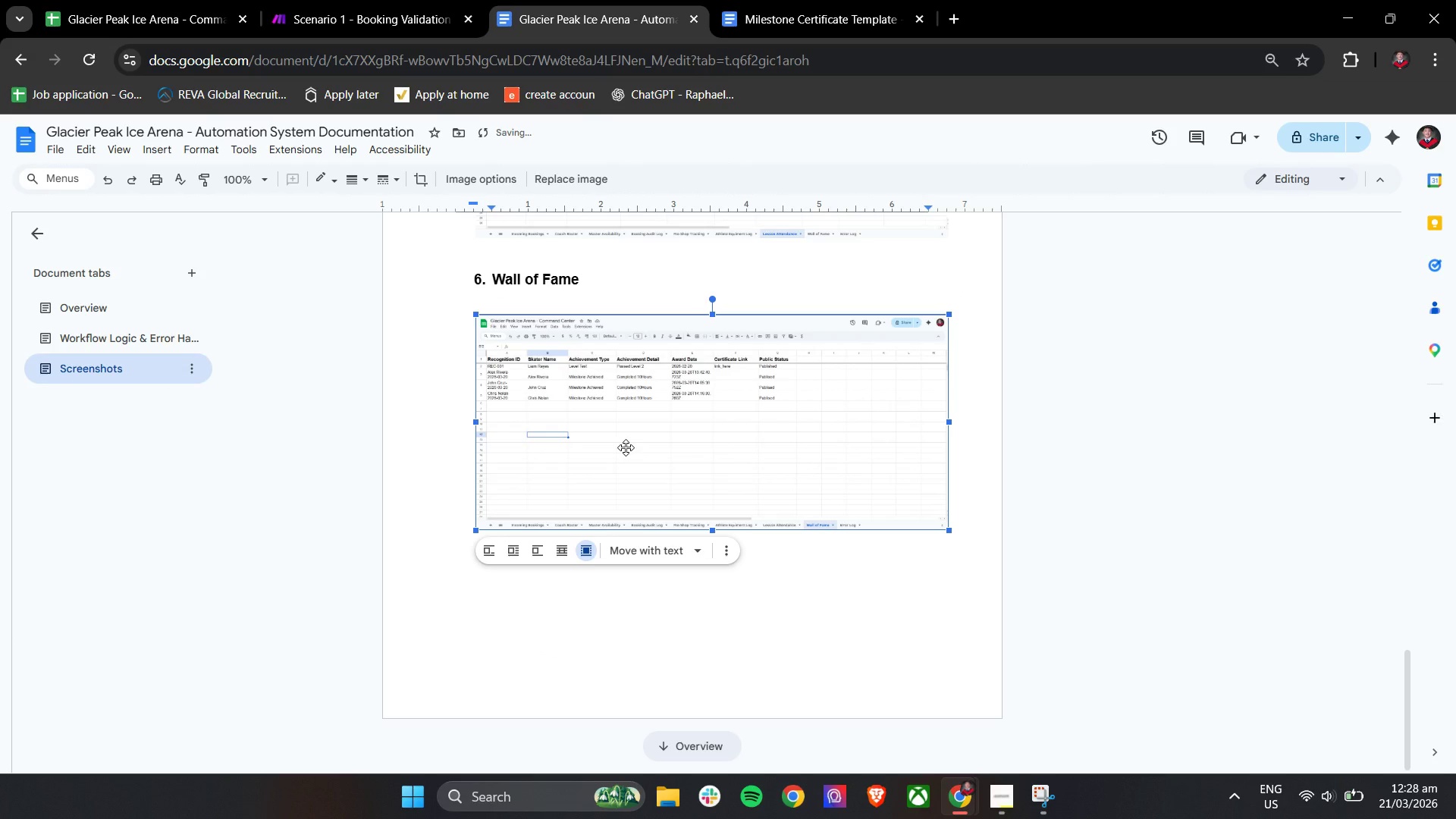 
left_click_drag(start_coordinate=[626, 447], to_coordinate=[626, 435])
 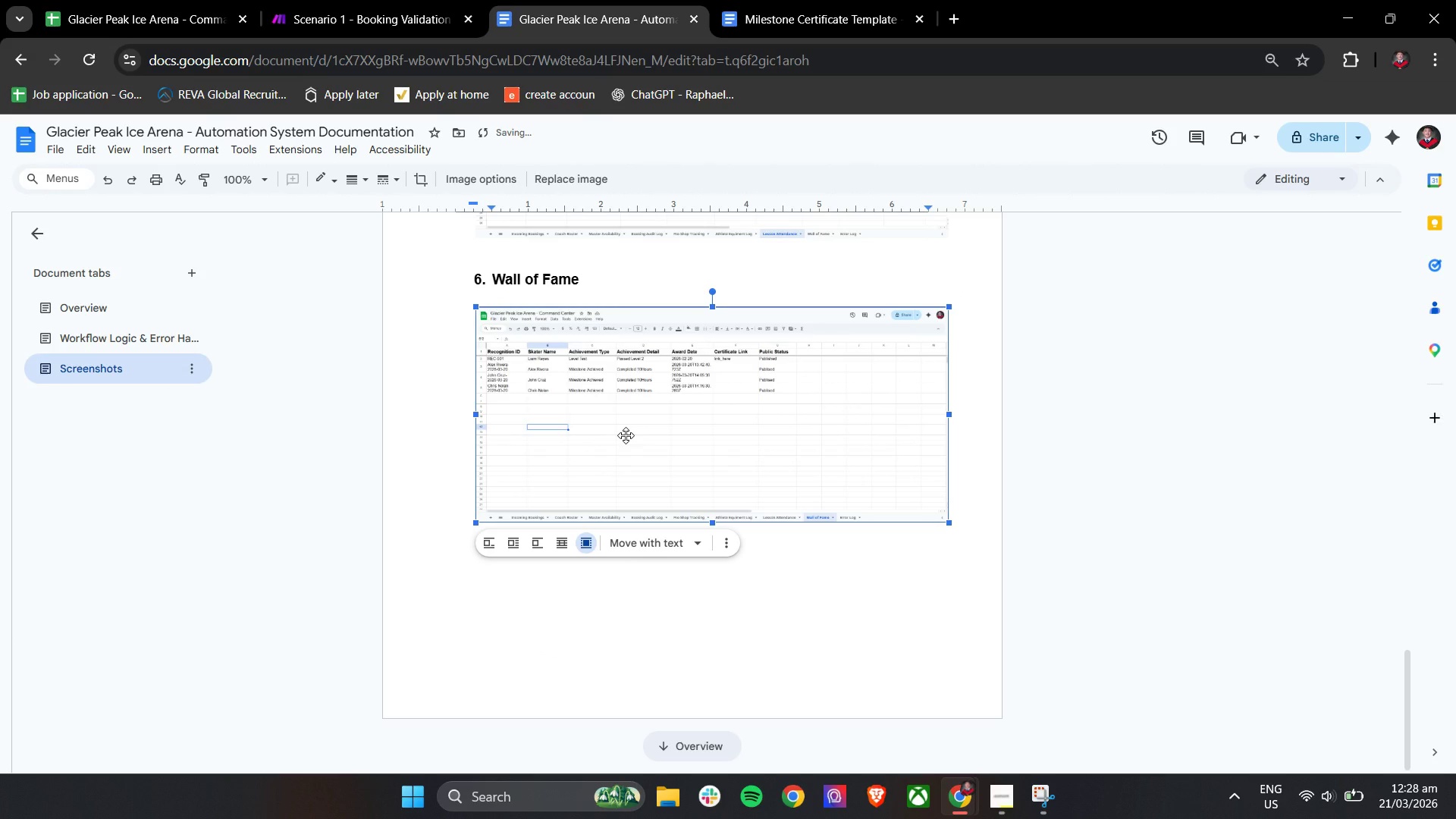 
scroll: coordinate [626, 435], scroll_direction: down, amount: 2.0
 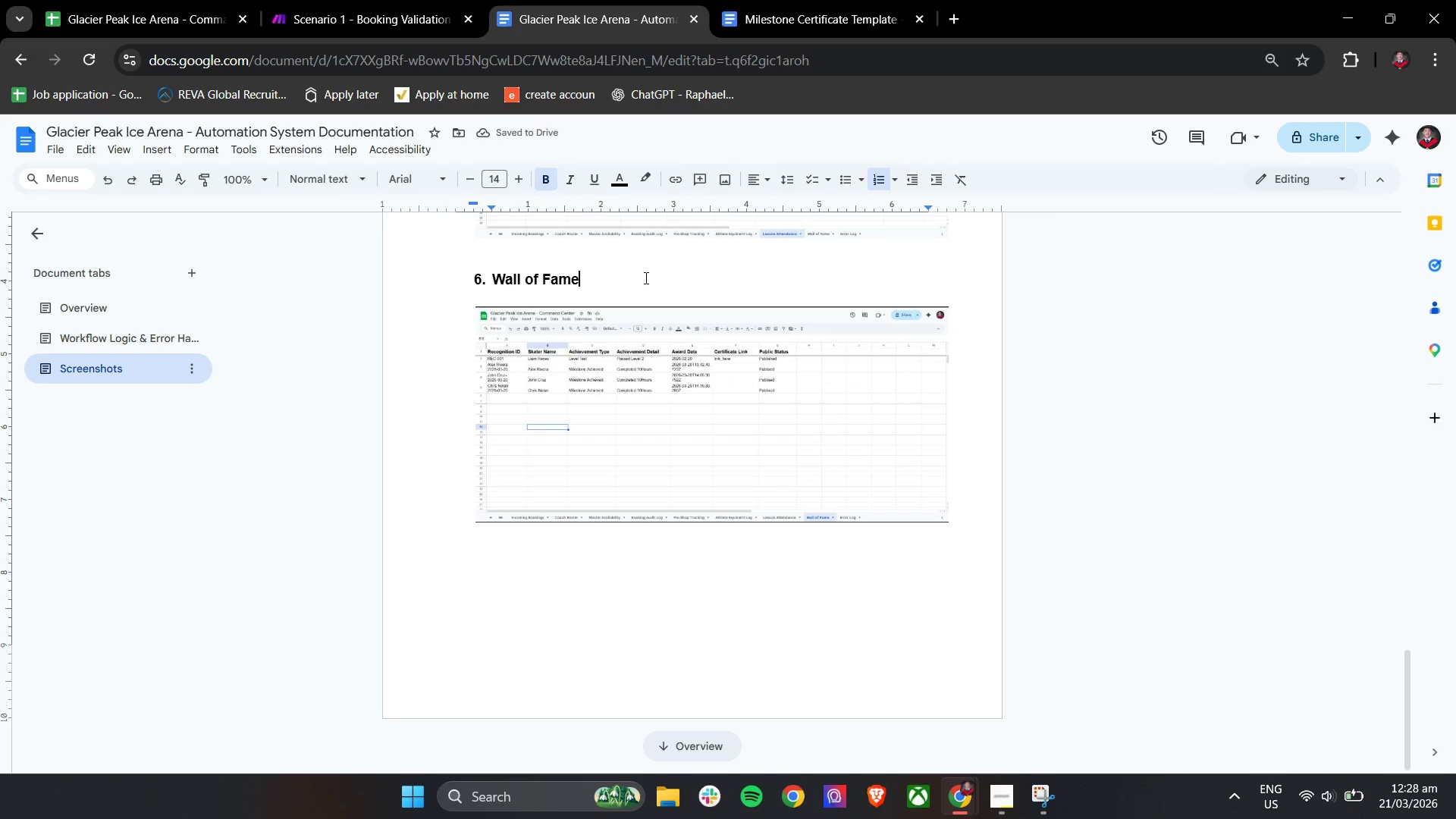 
key(Enter)
 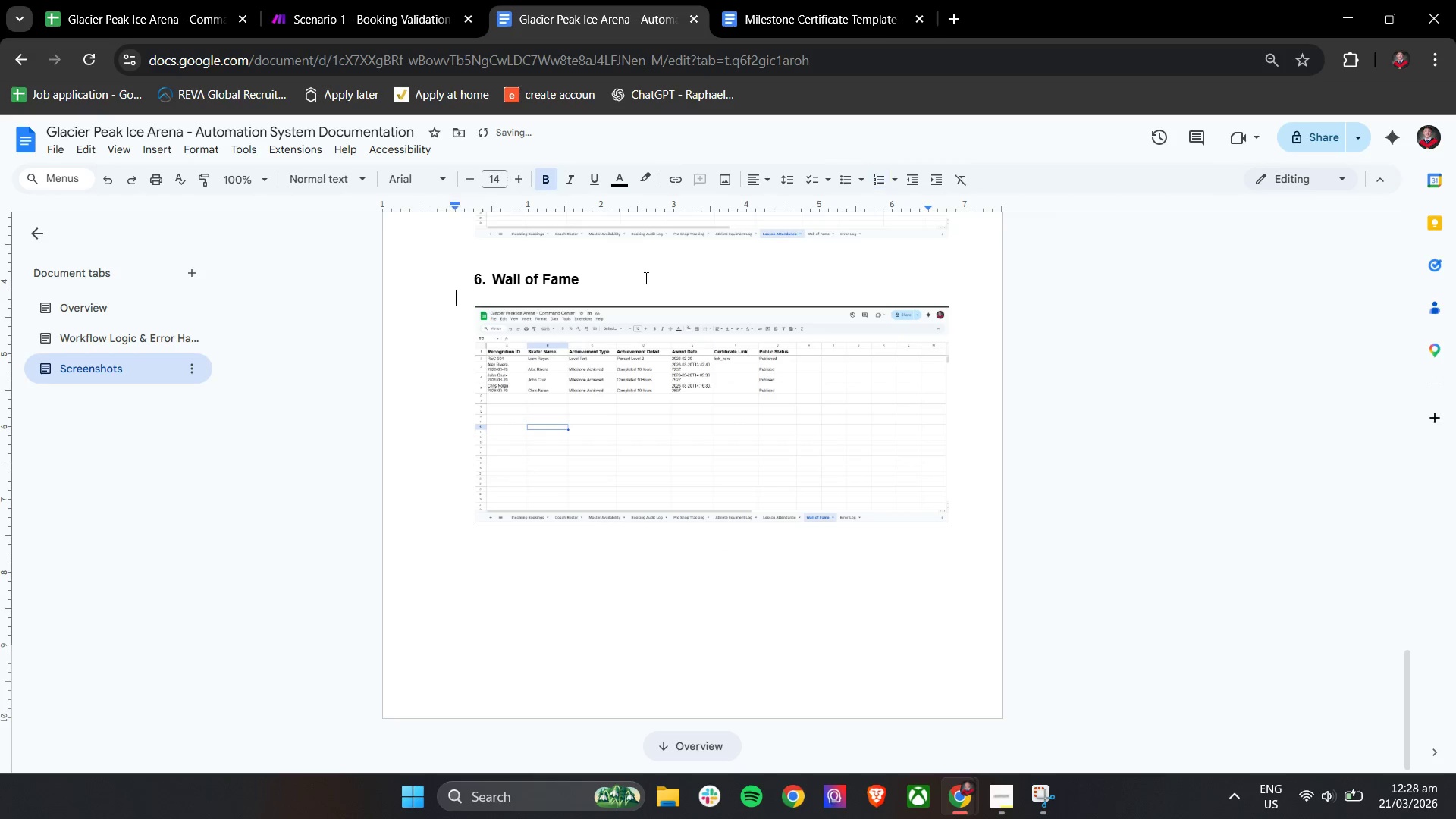 
key(Enter)
 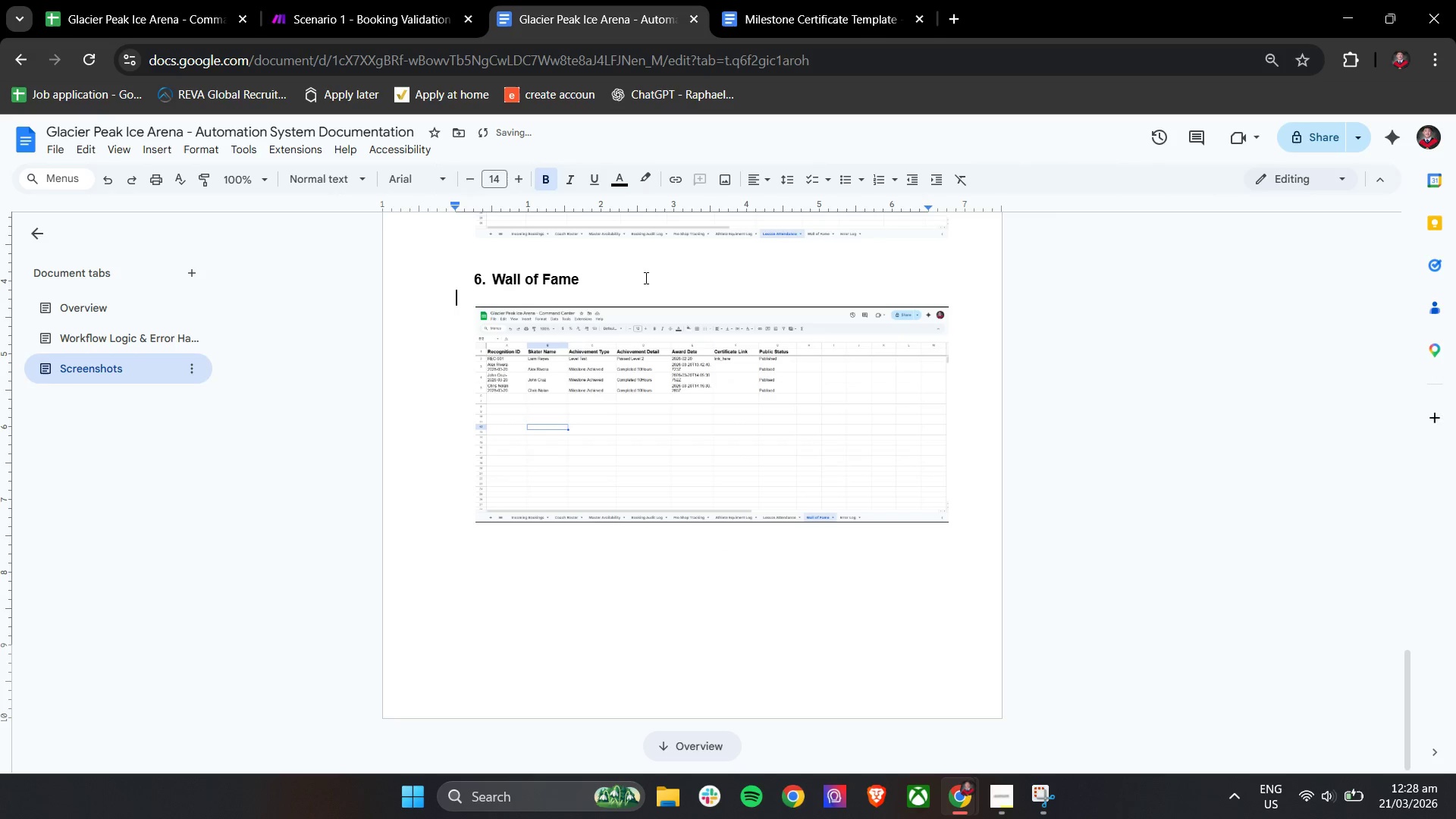 
key(Enter)
 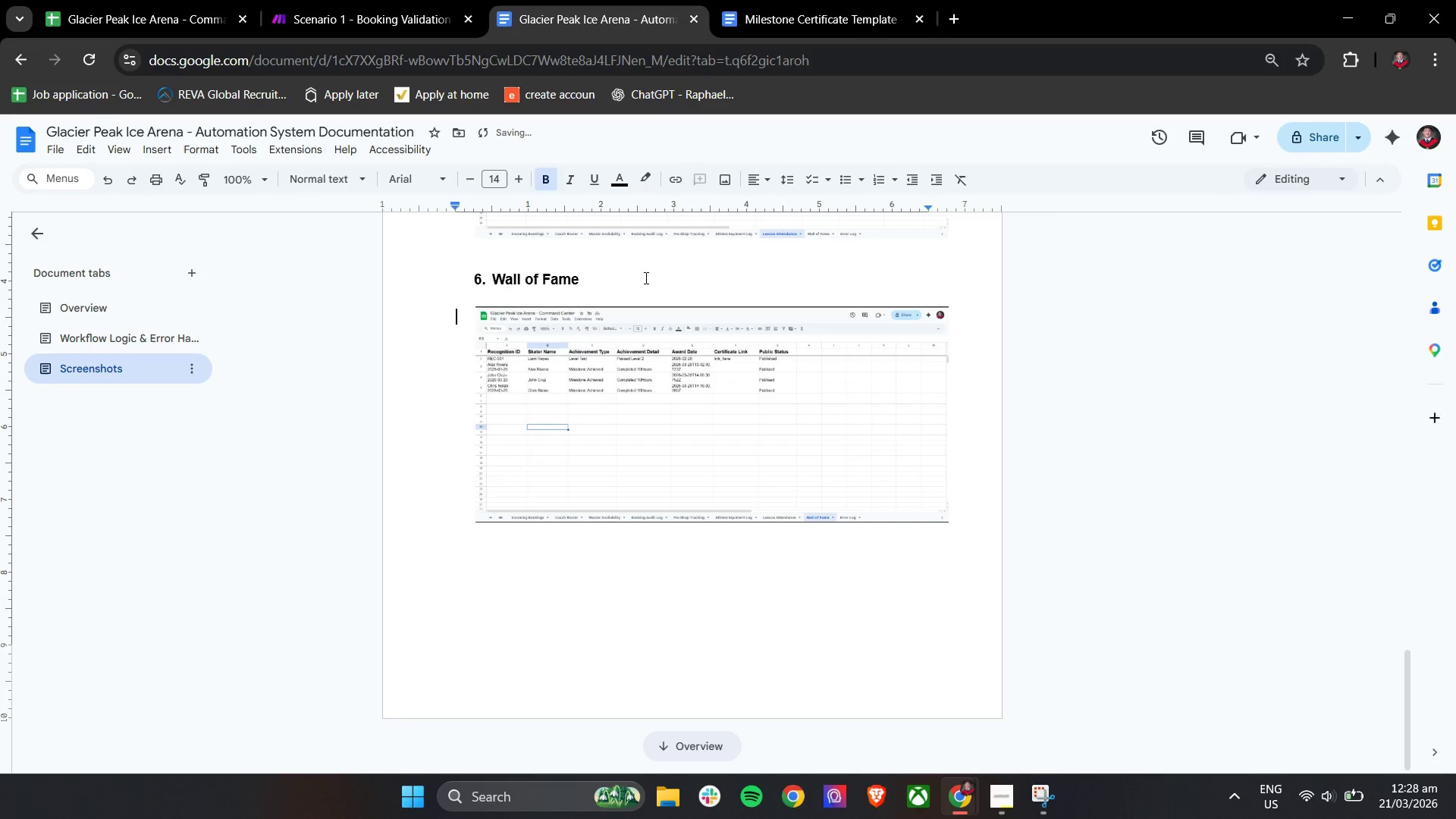 
key(Enter)
 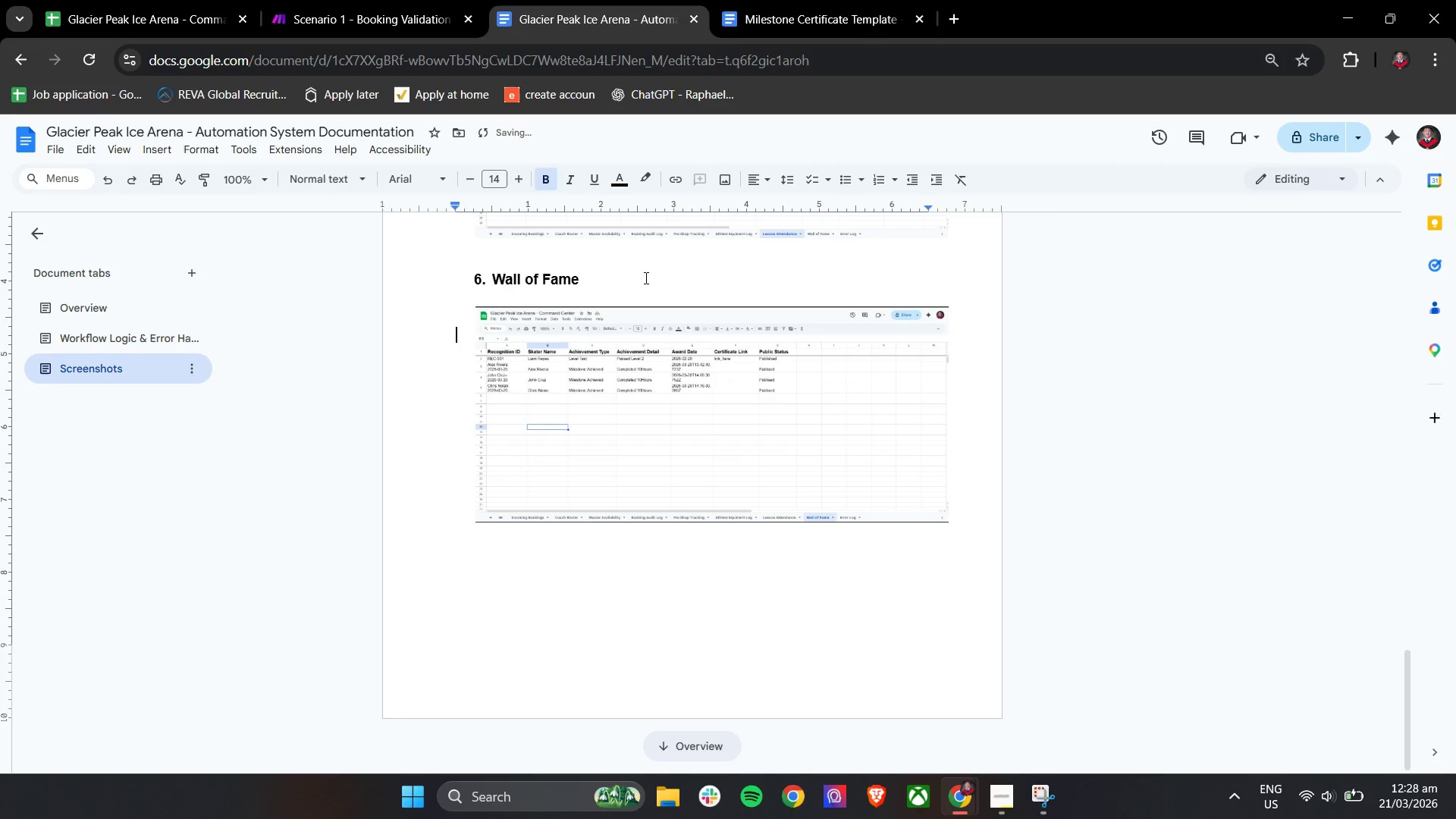 
key(Enter)
 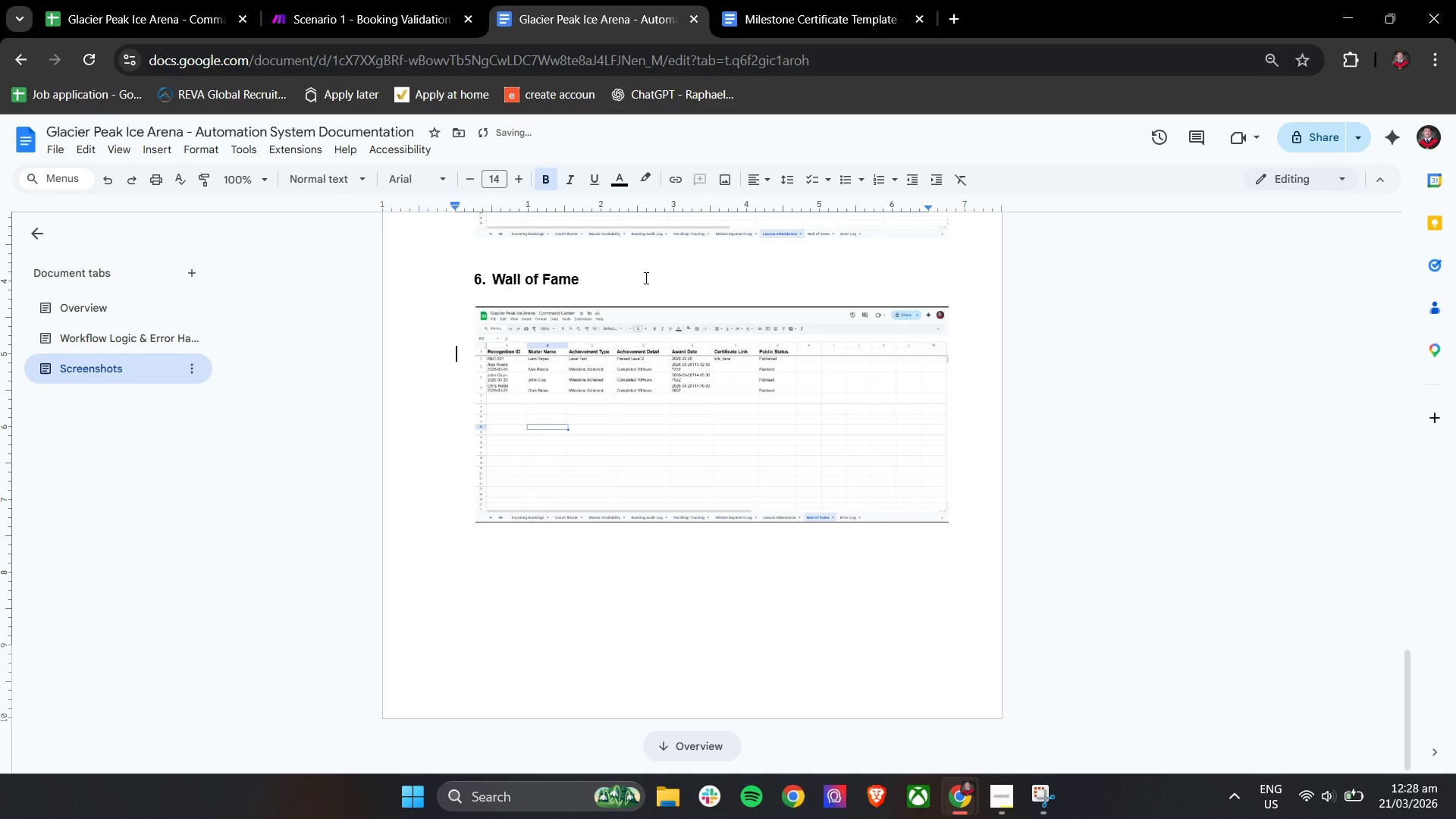 
key(Enter)
 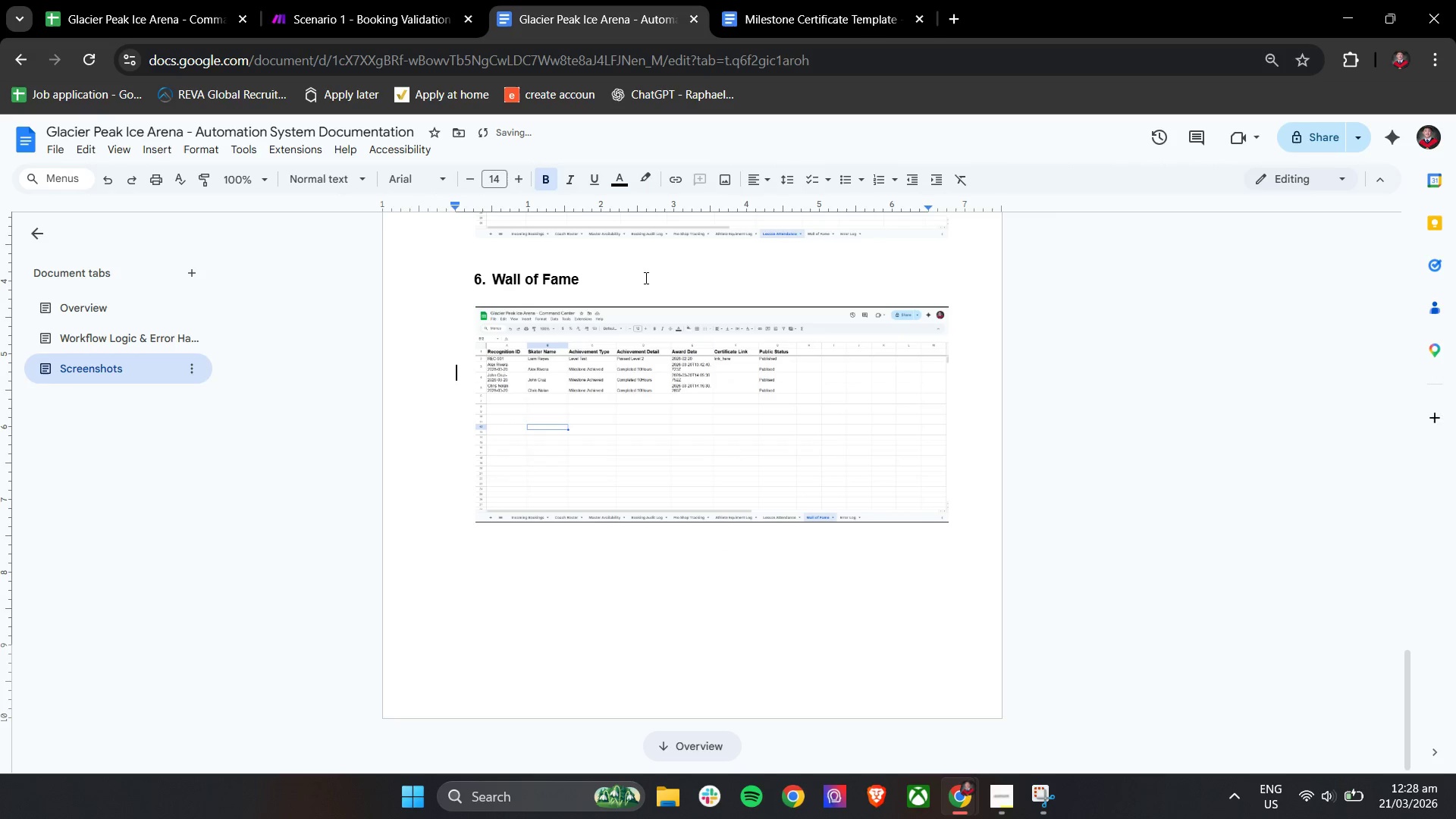 
key(Enter)
 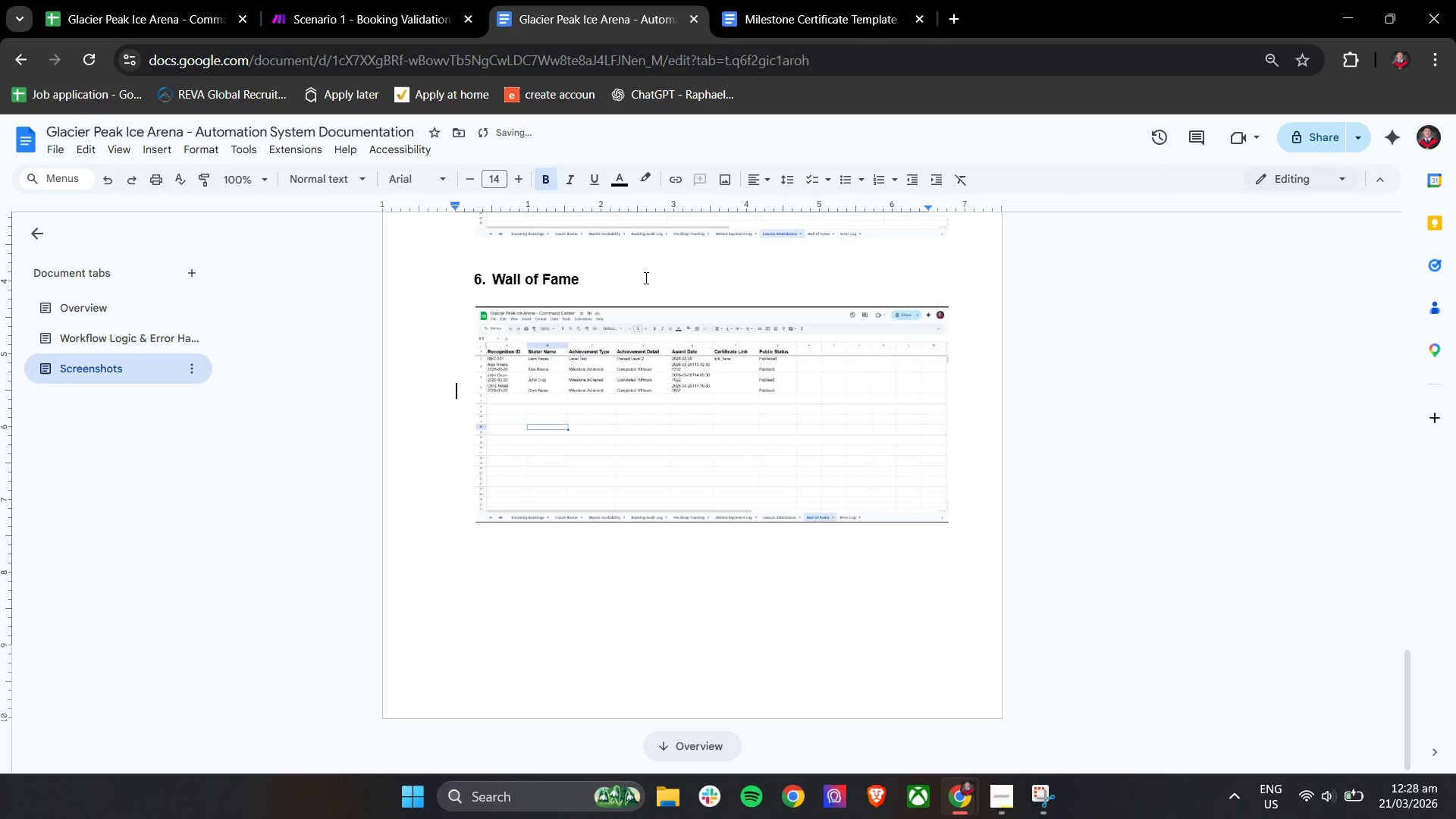 
key(Enter)
 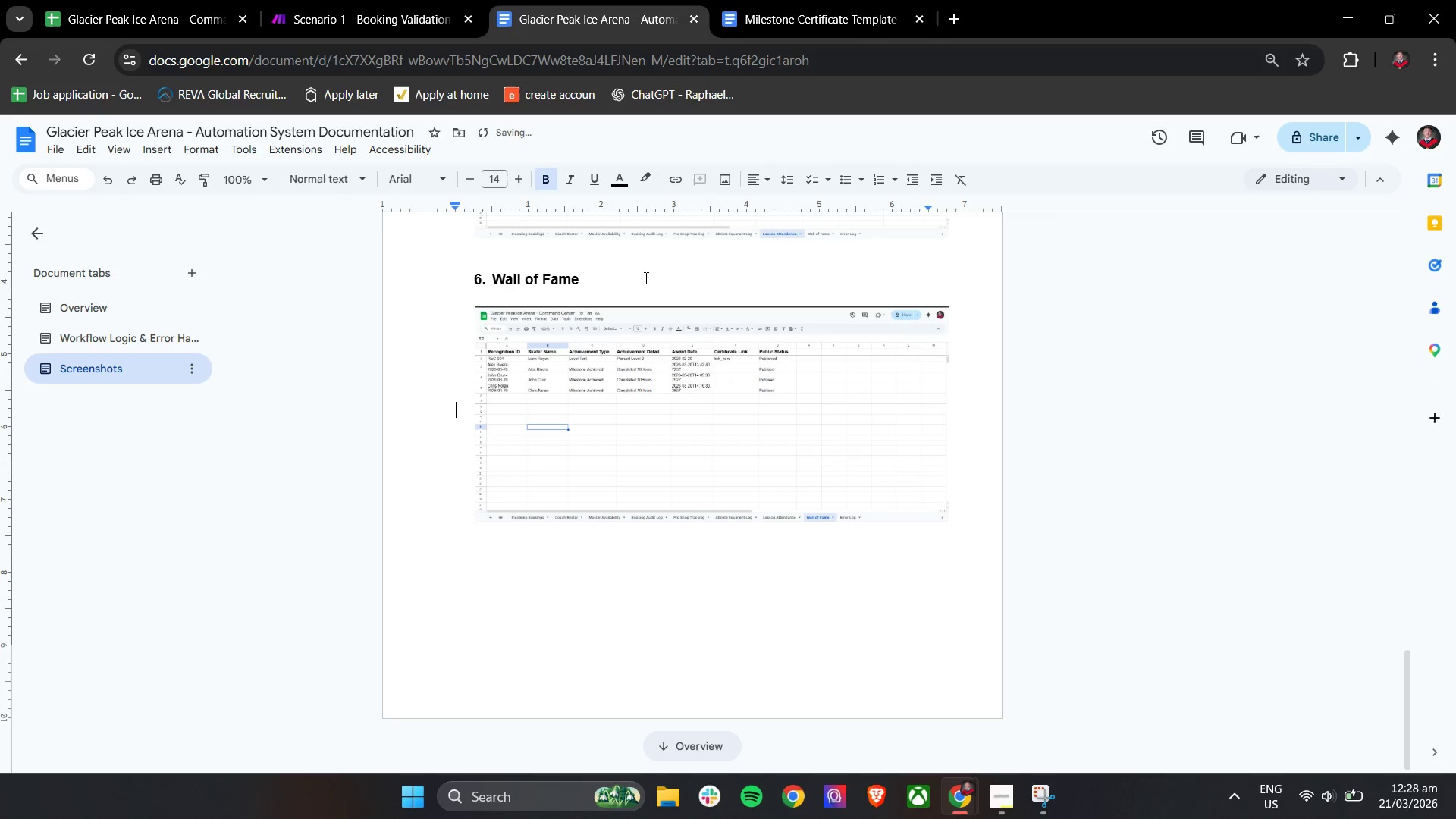 
key(Enter)
 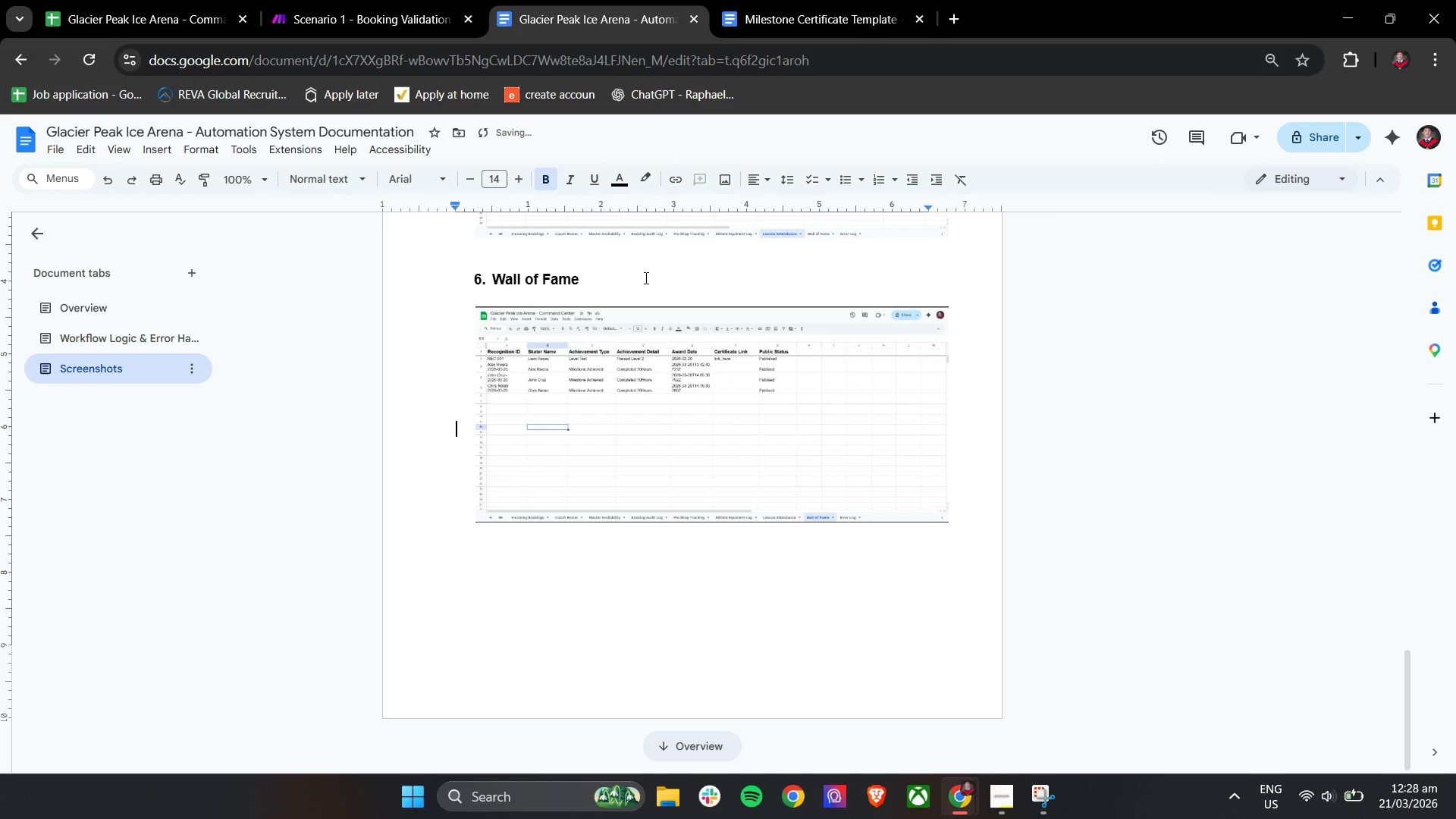 
key(Enter)
 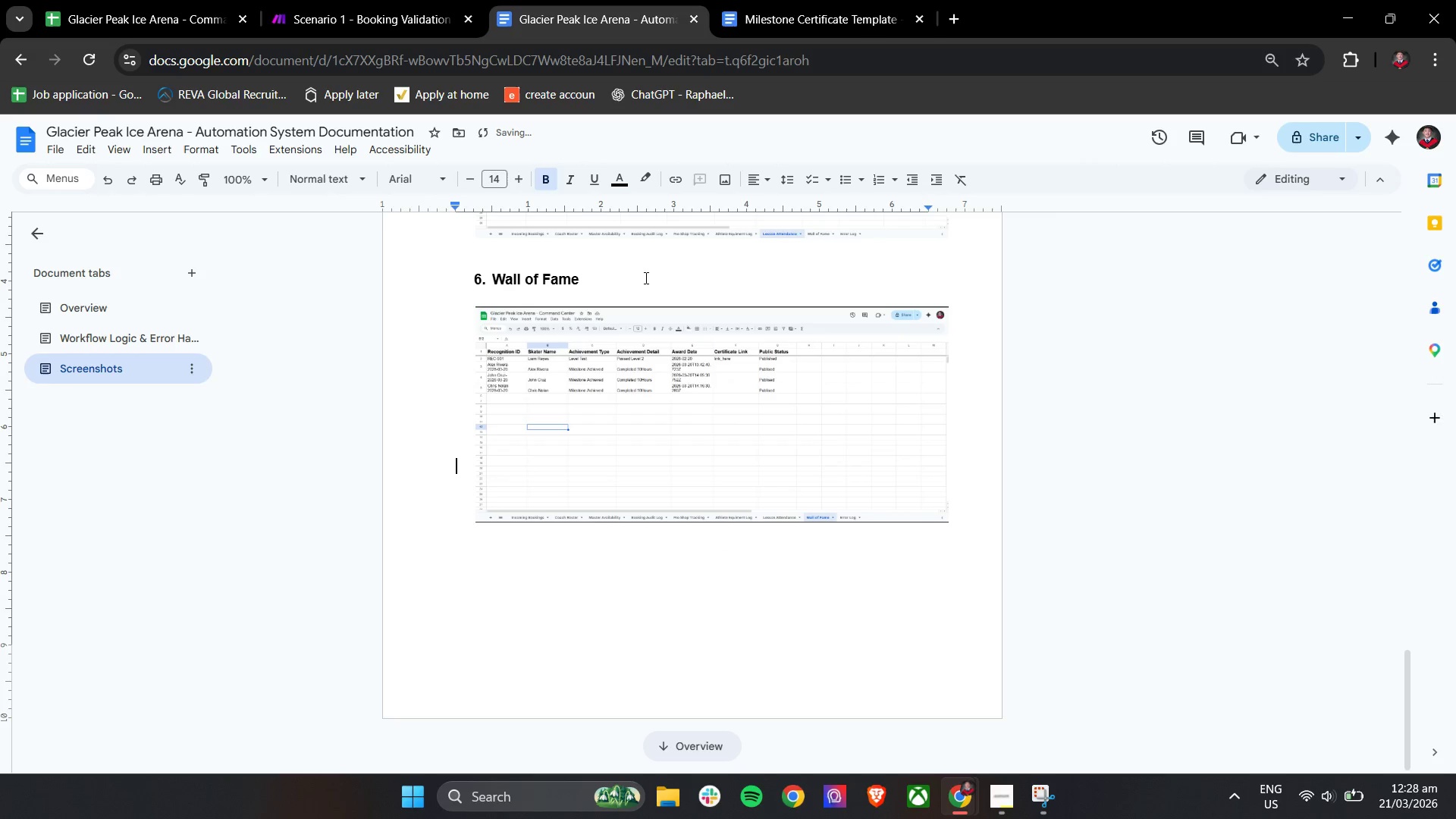 
key(Enter)
 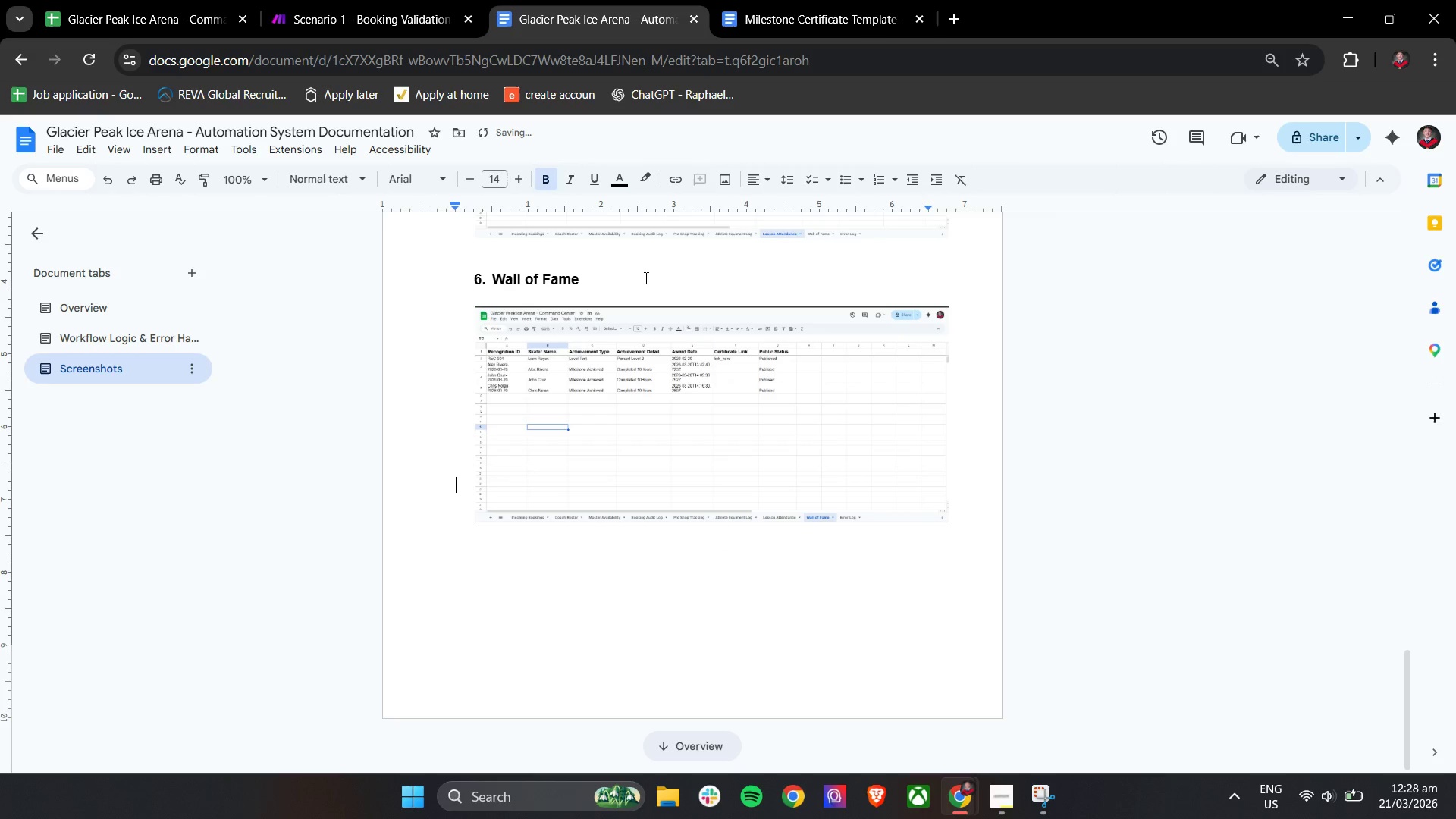 
key(Enter)
 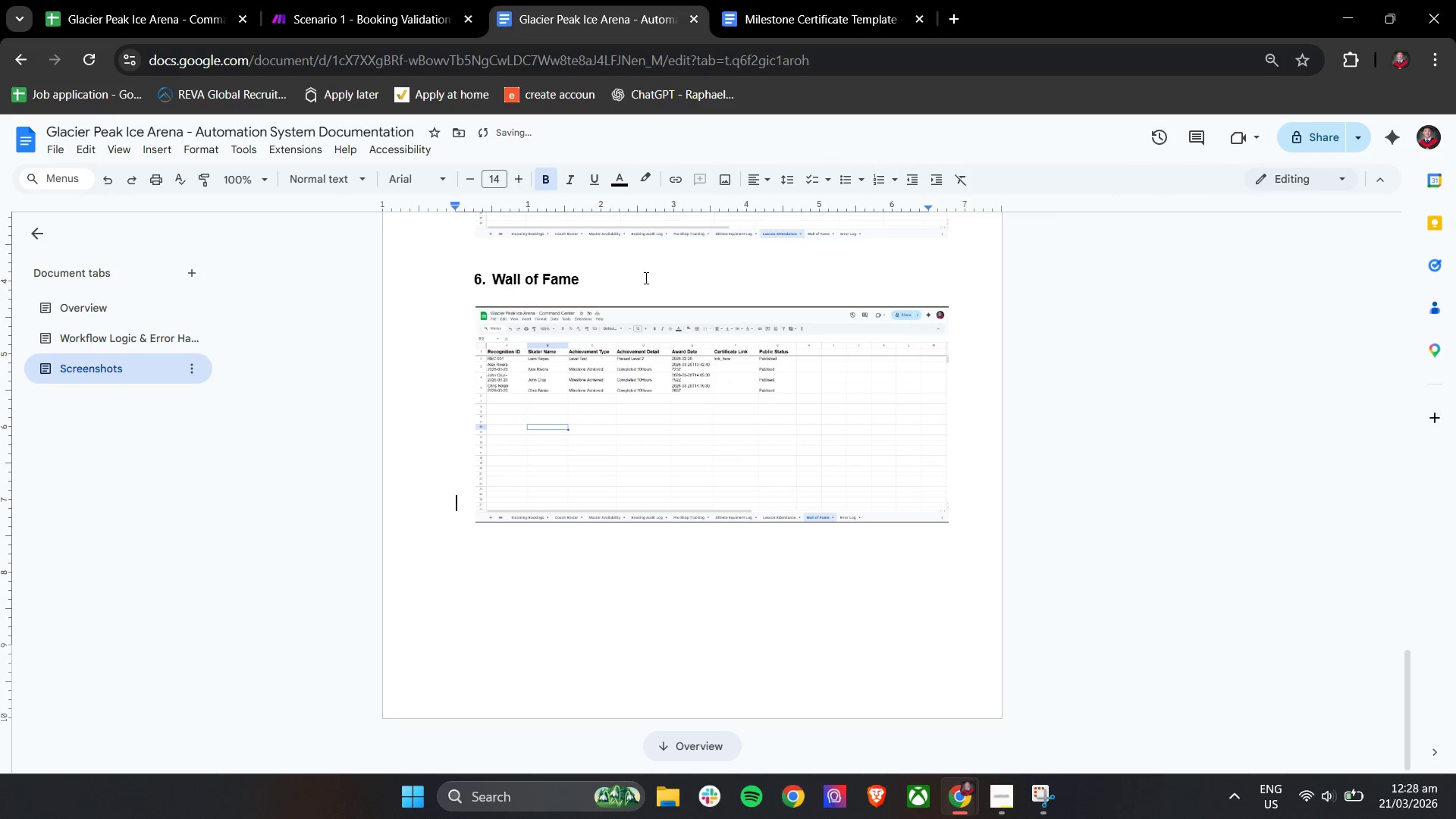 
key(Enter)
 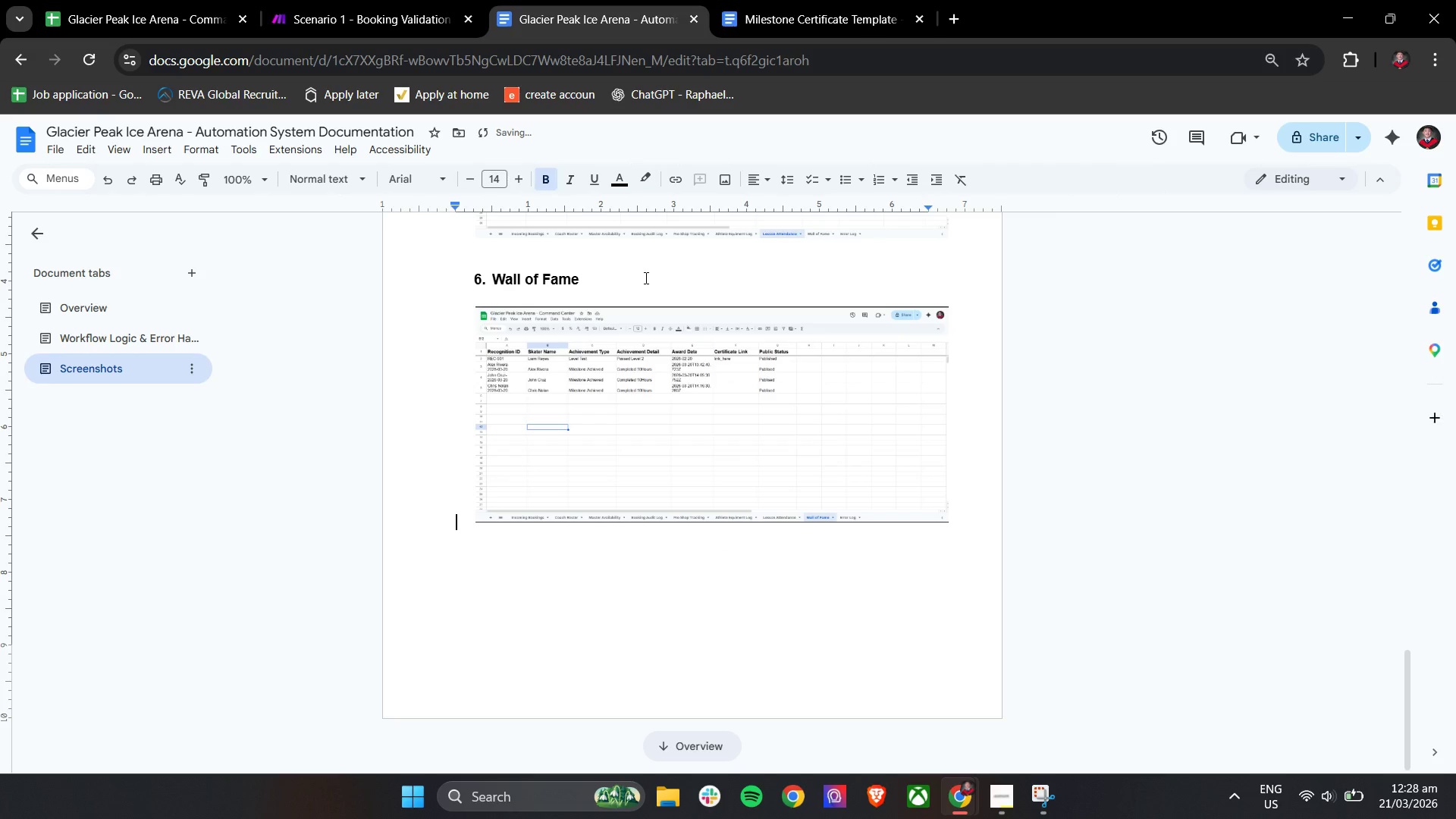 
key(Enter)
 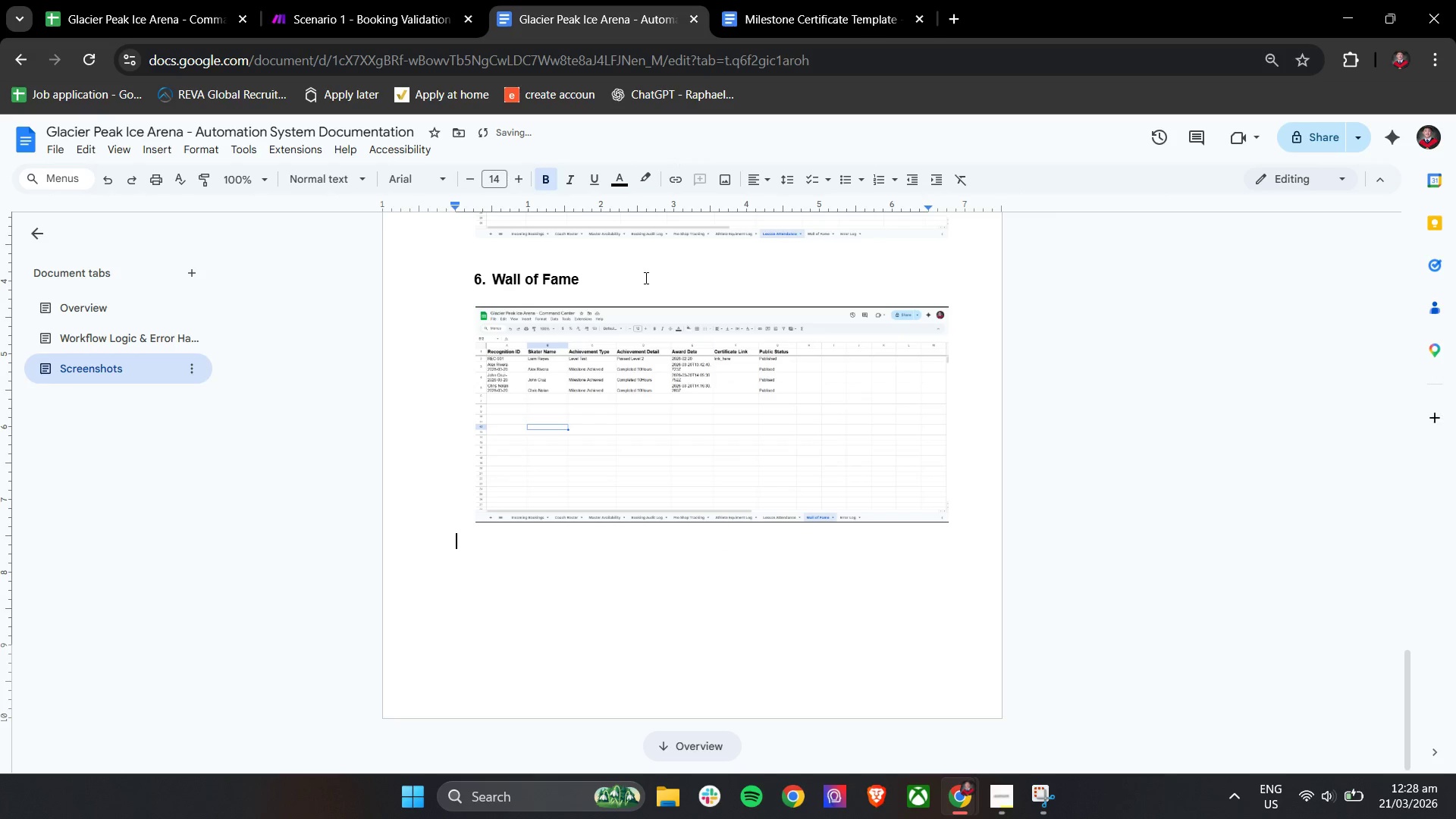 
key(Enter)
 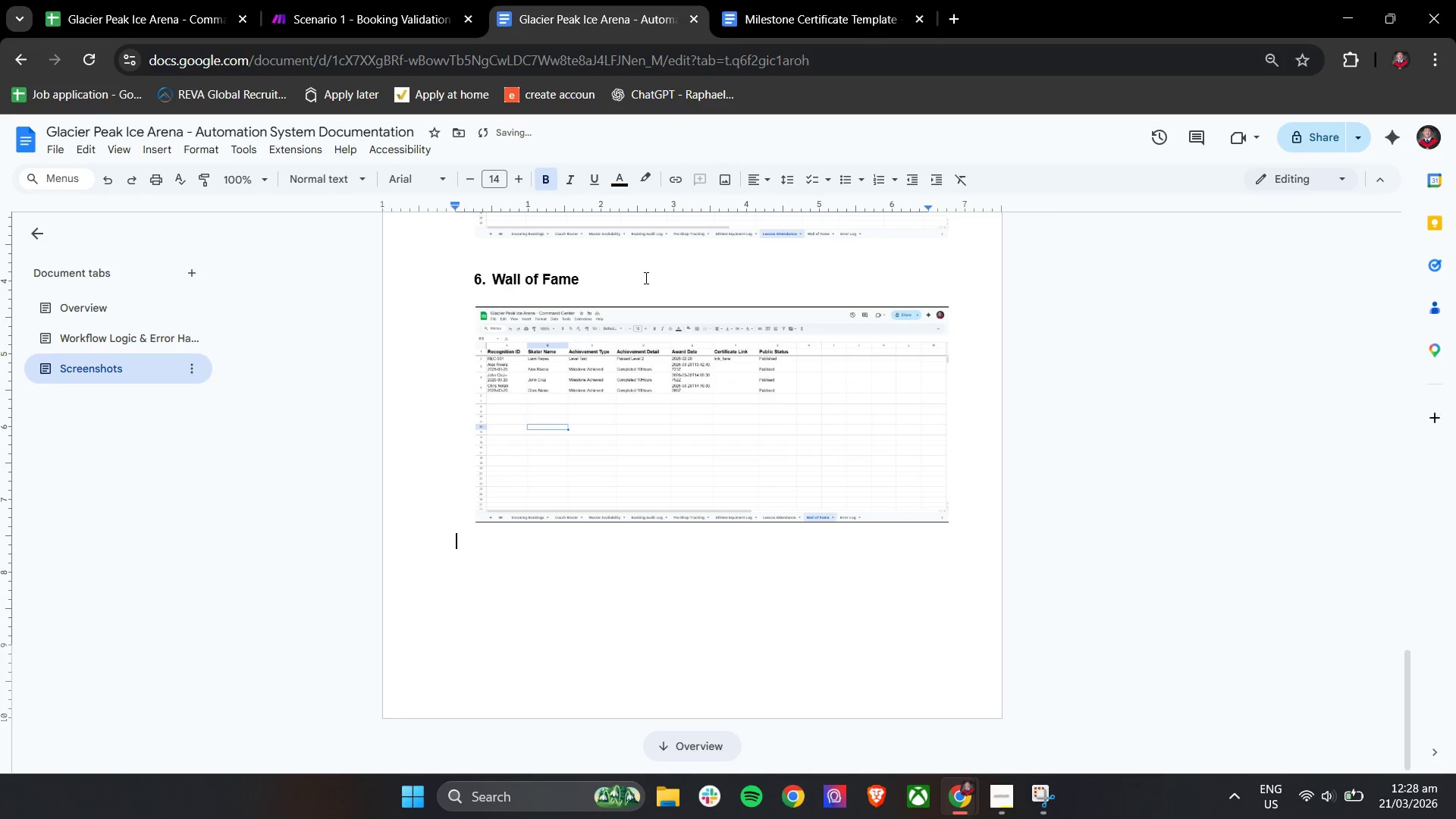 
hold_key(key=Enter, duration=0.48)
 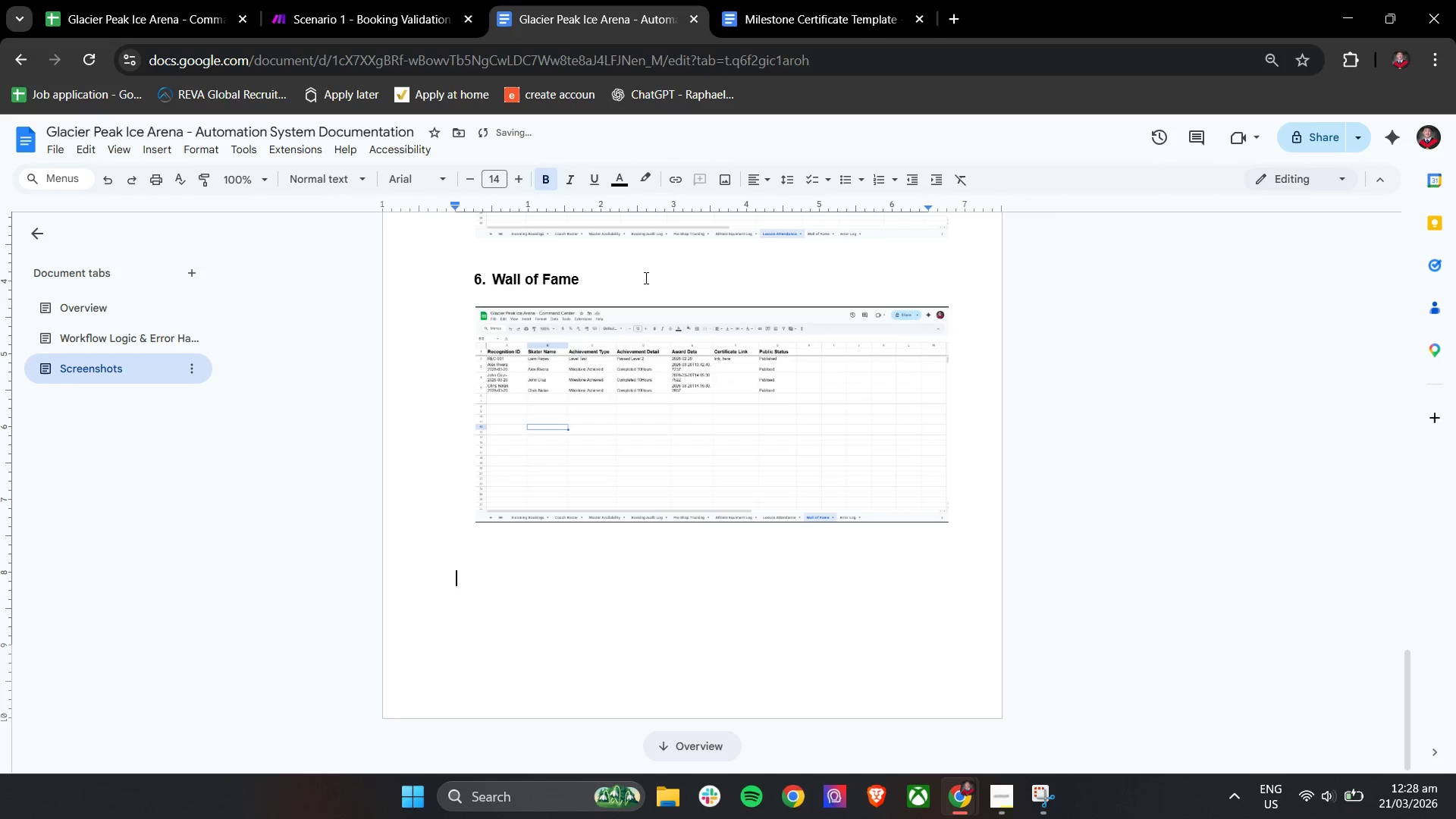 
key(Enter)
 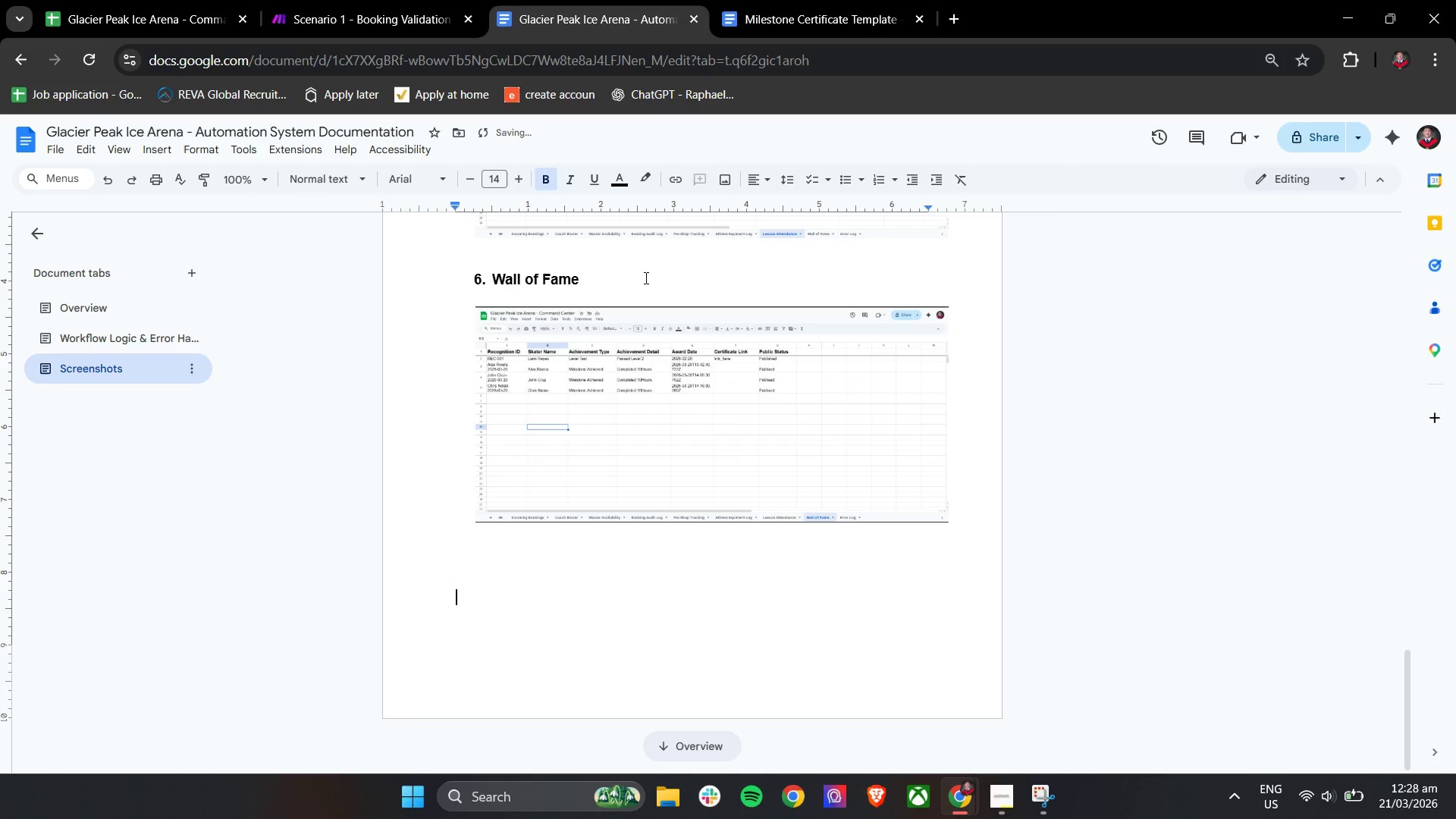 
key(Enter)
 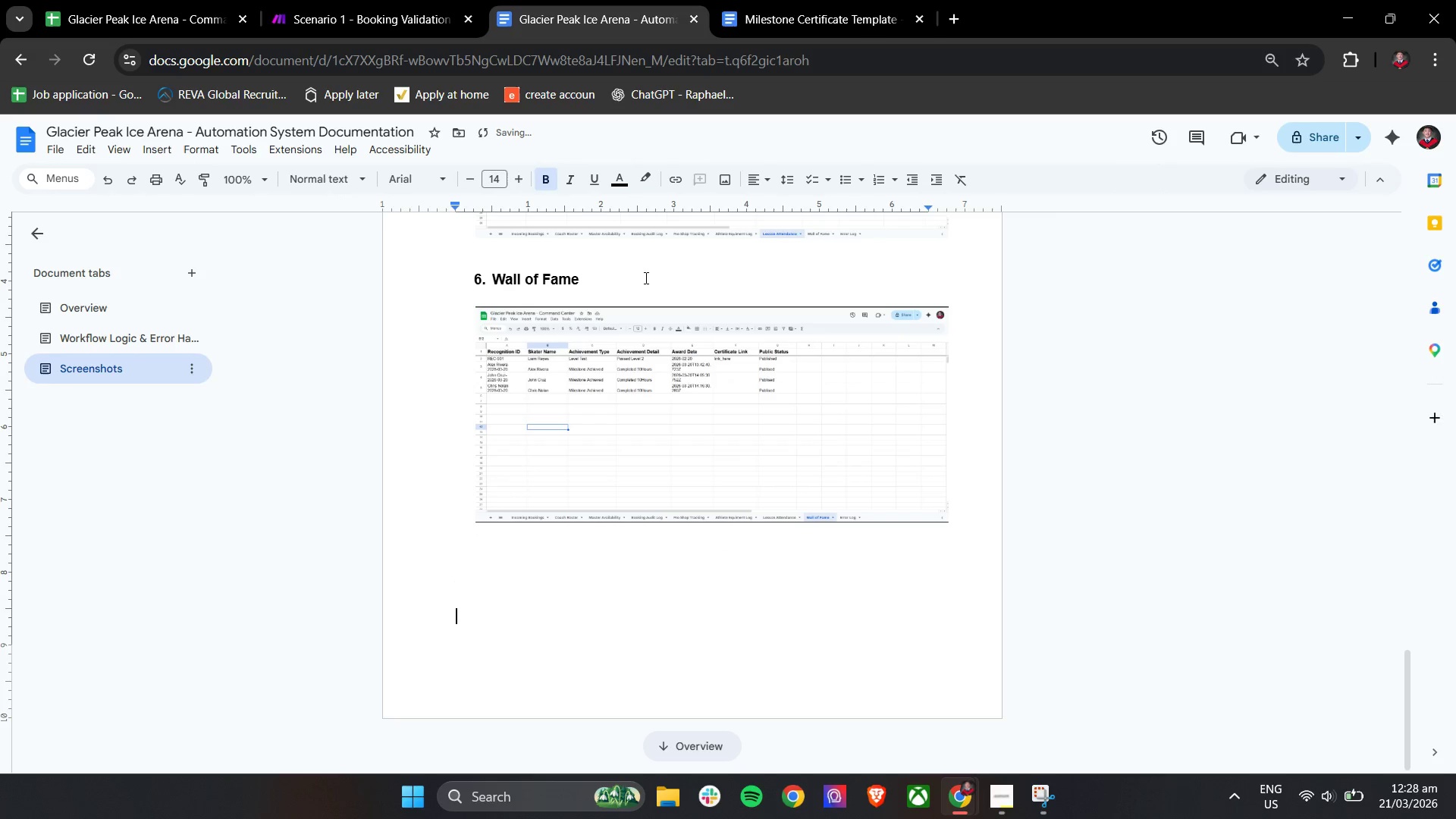 
key(Enter)
 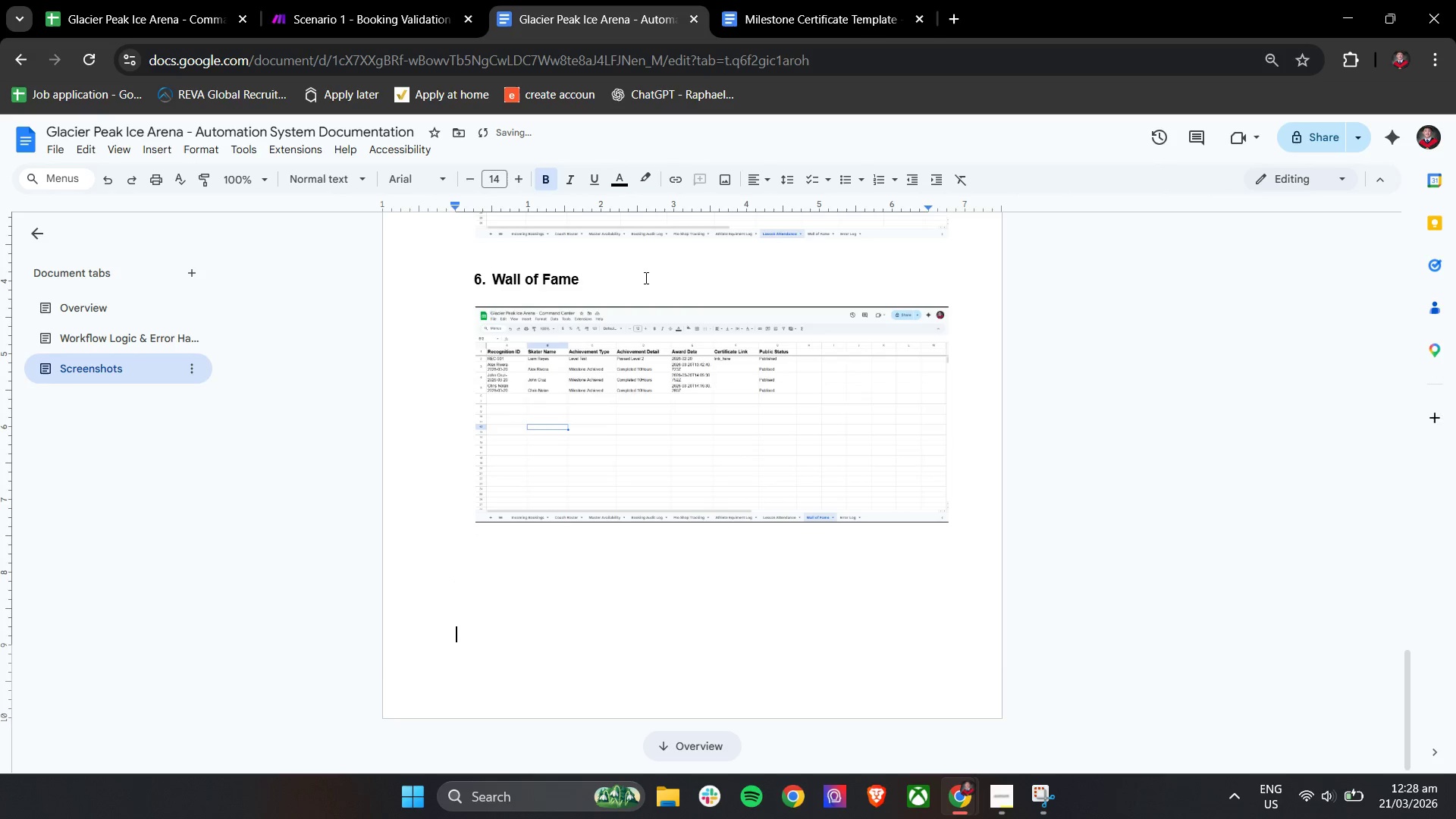 
key(Enter)
 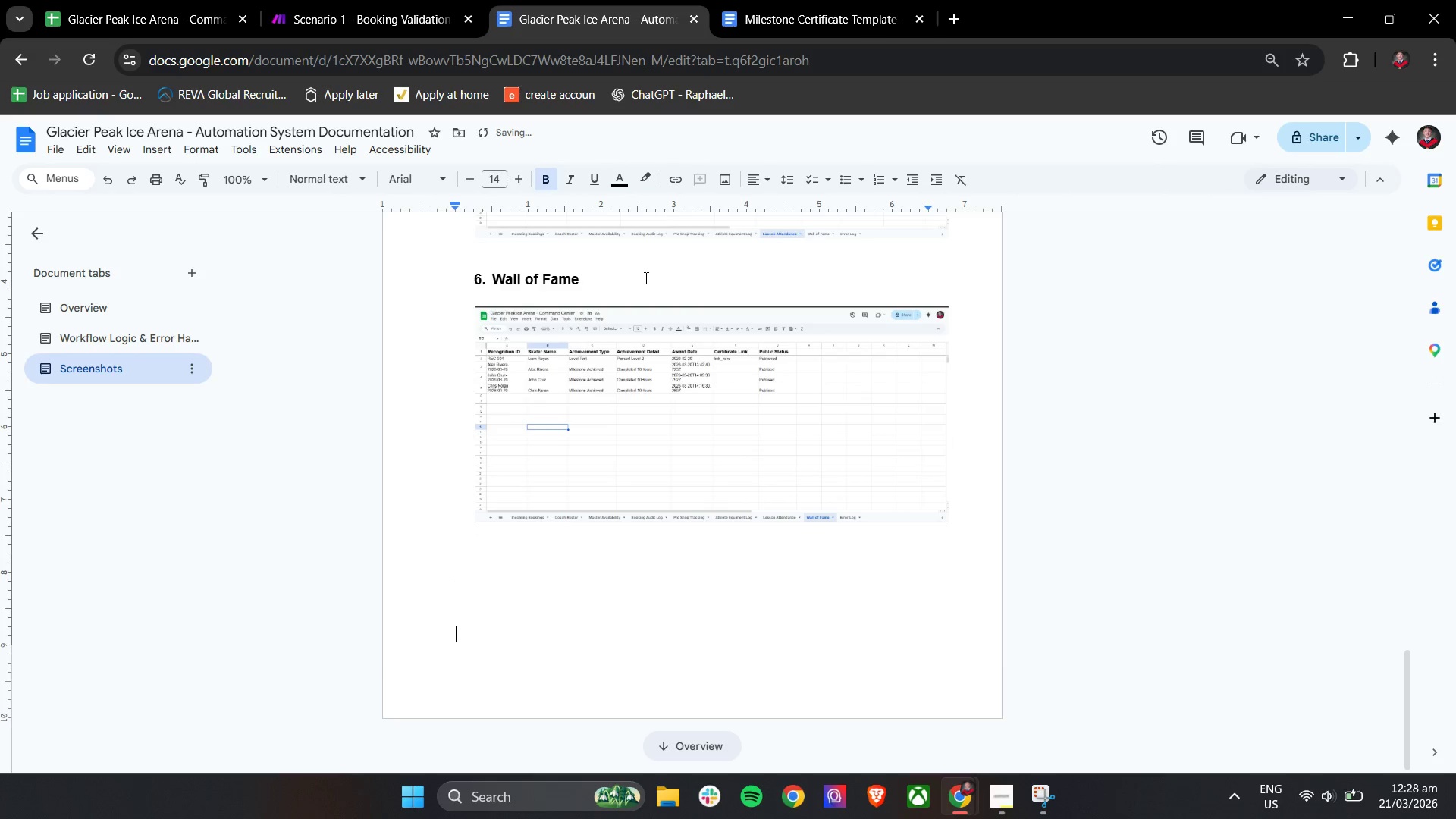 
key(Enter)
 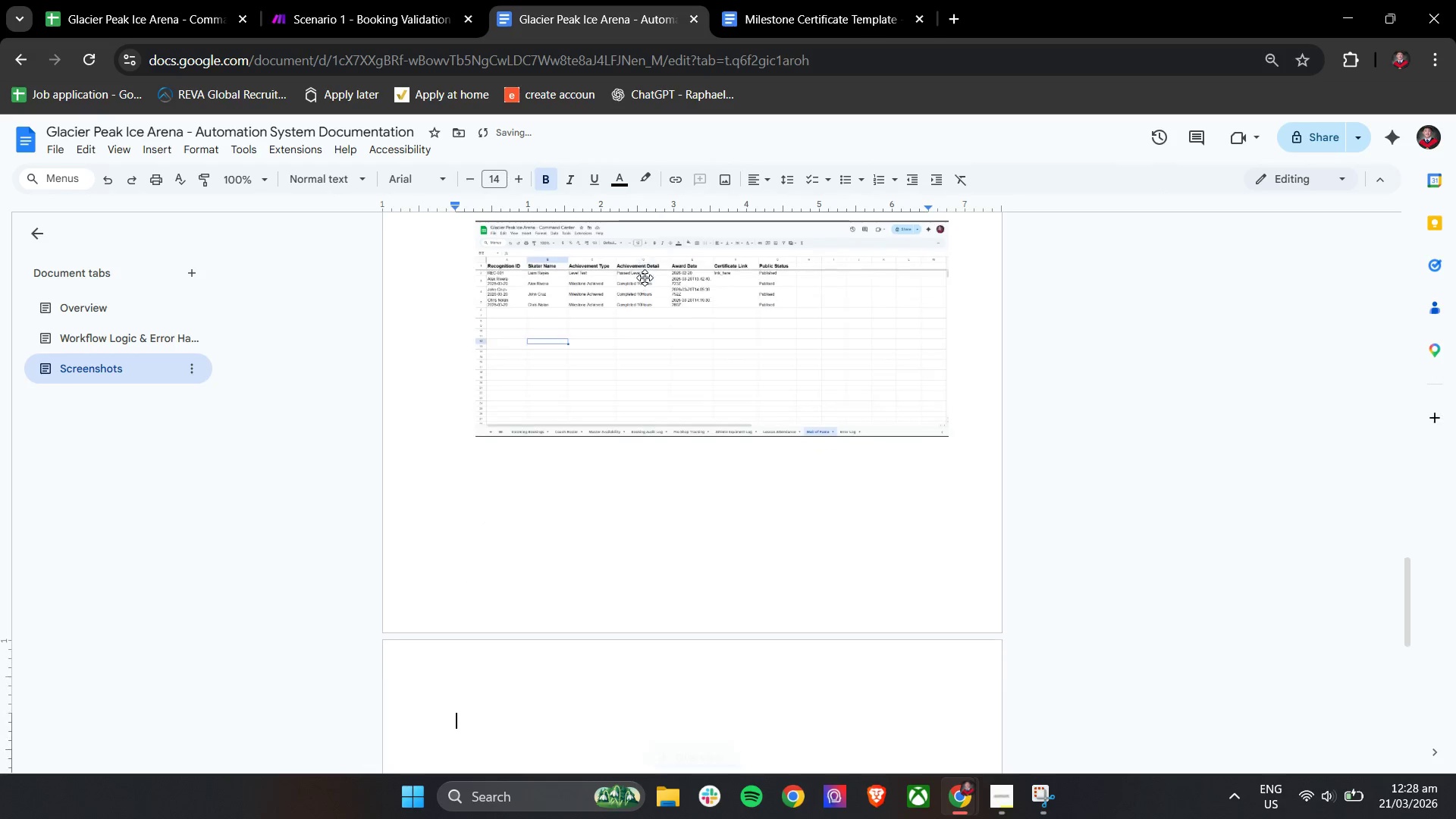 
key(Enter)
 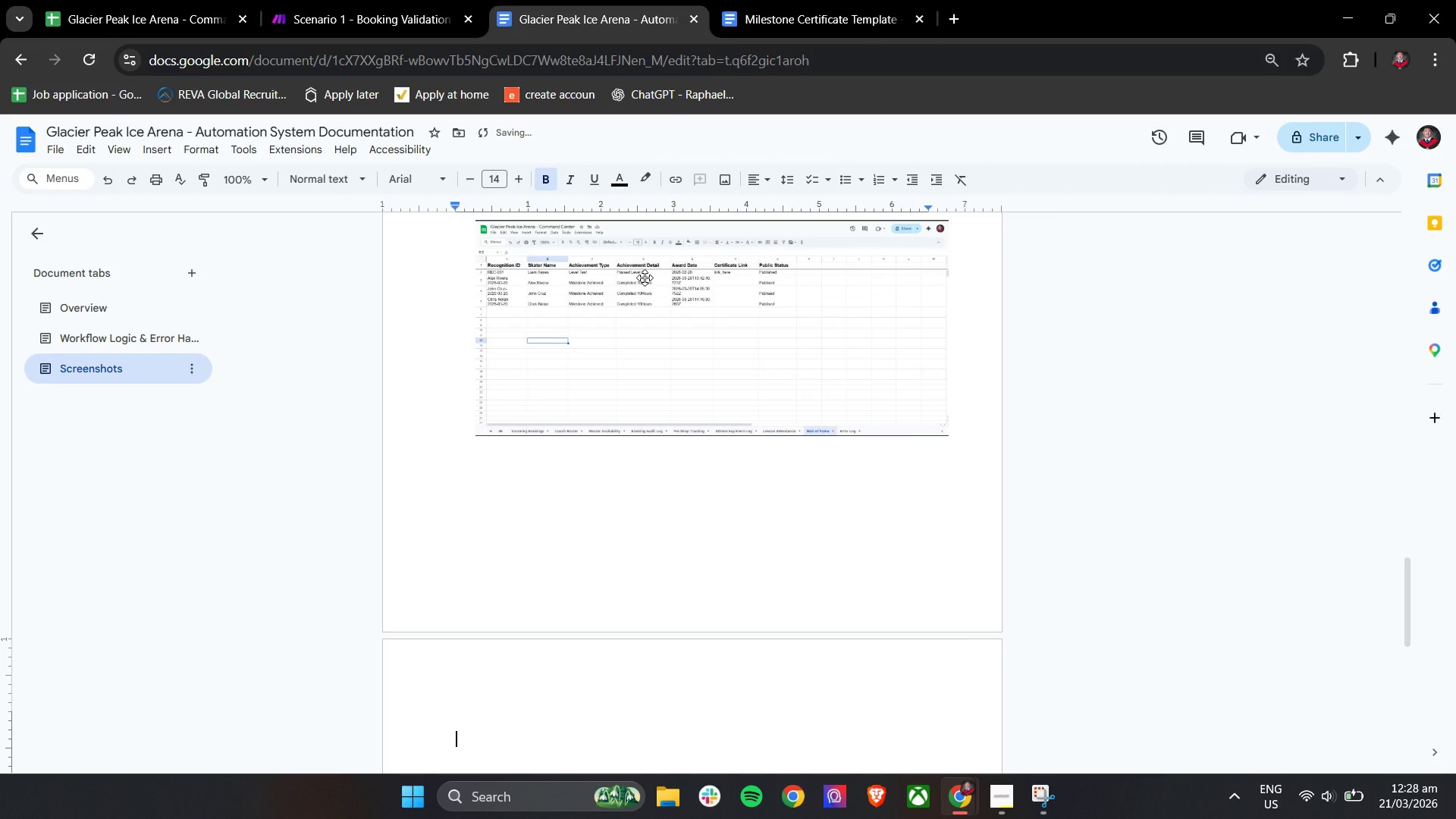 
key(Backspace)
 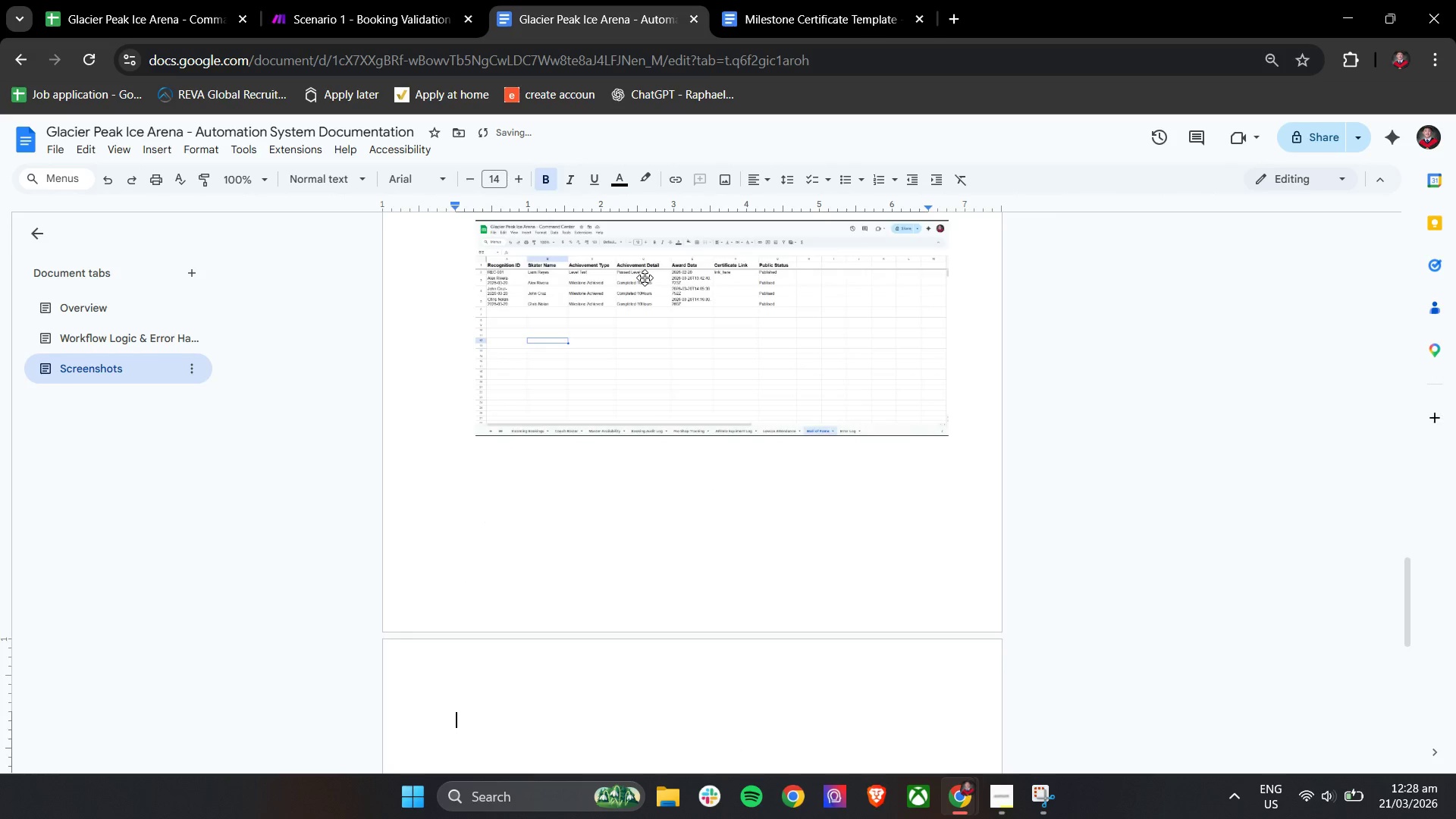 
key(Backspace)
 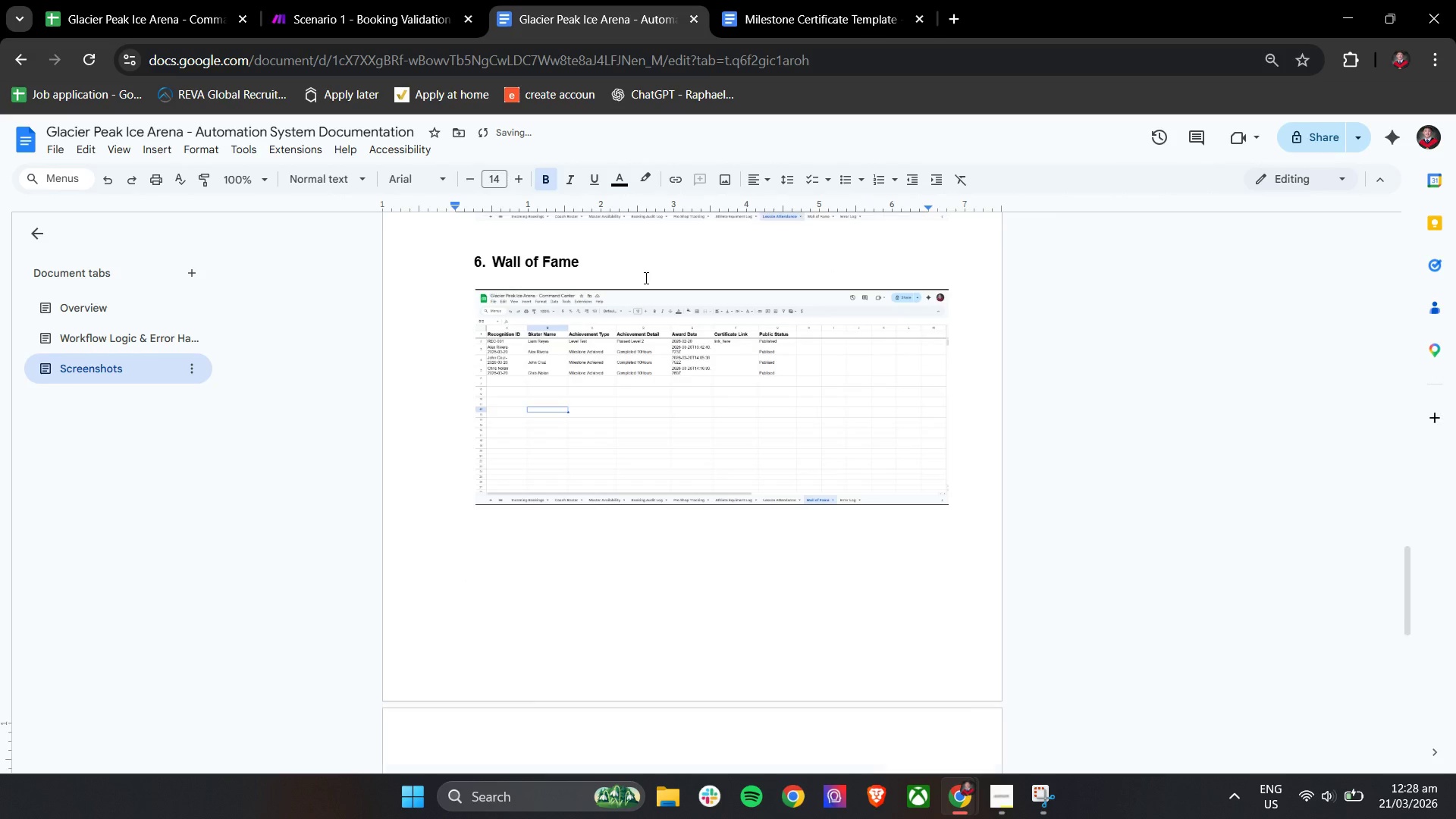 
key(Enter)
 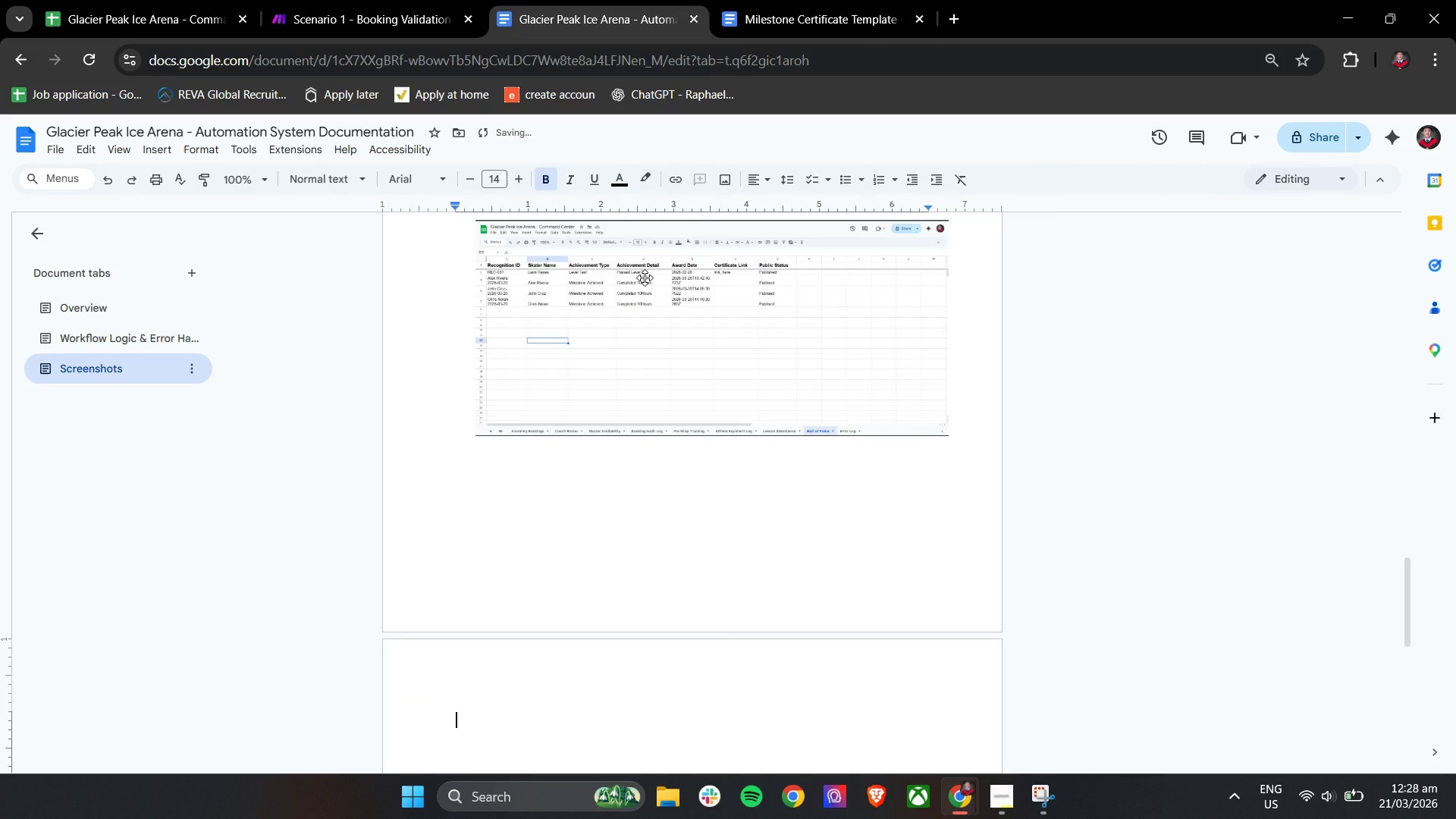 
key(7)
 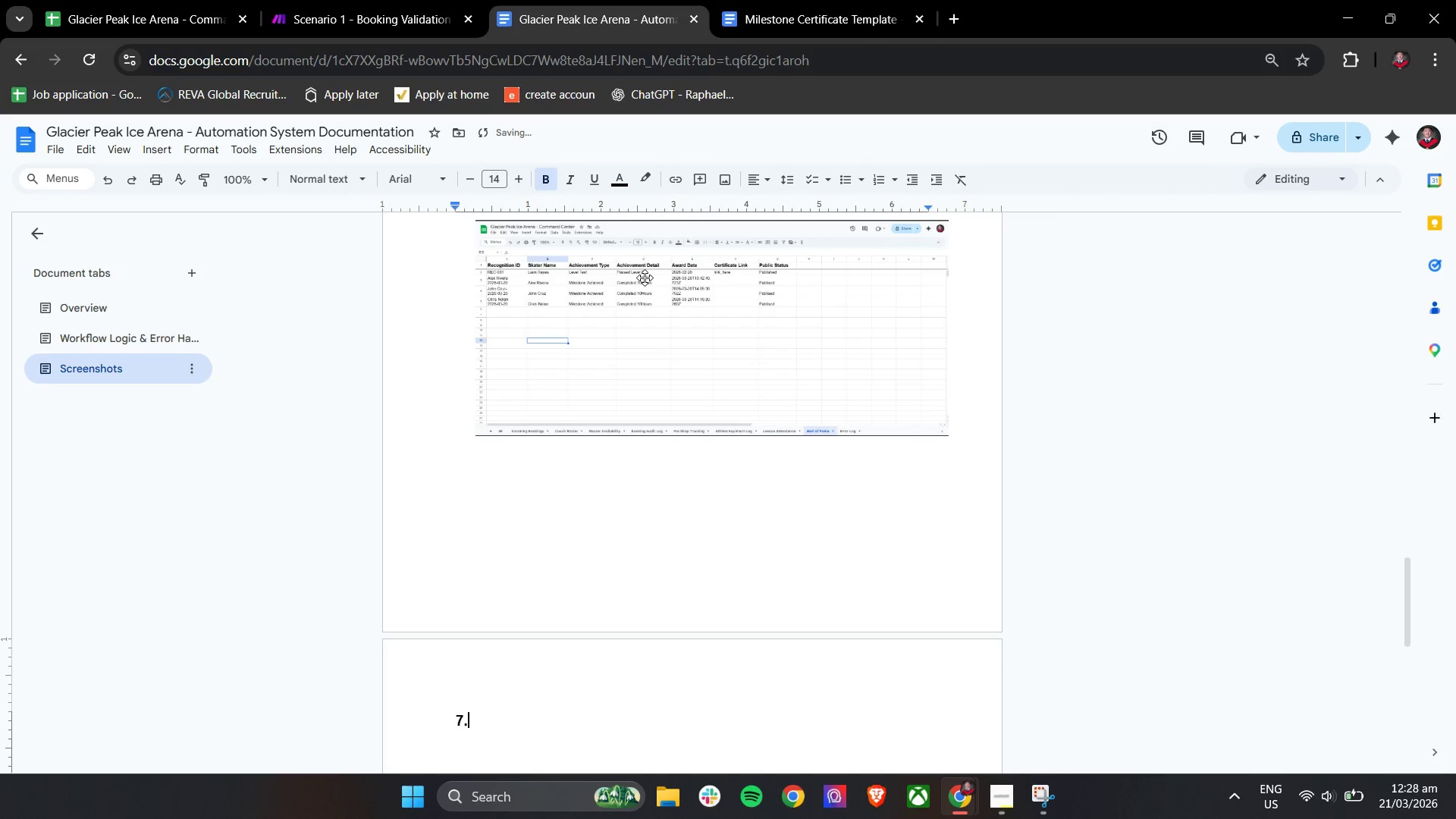 
key(Period)
 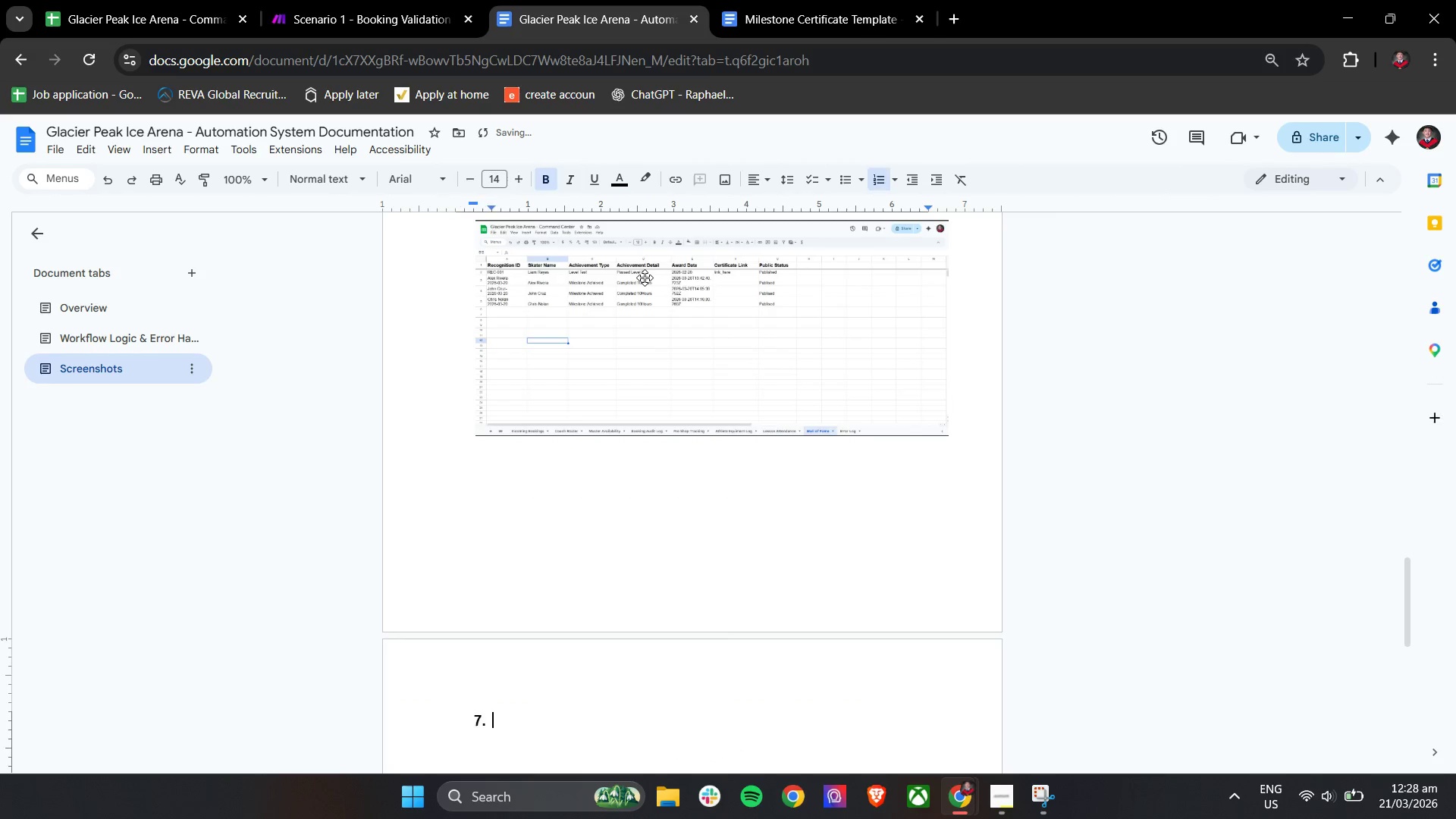 
key(Space)
 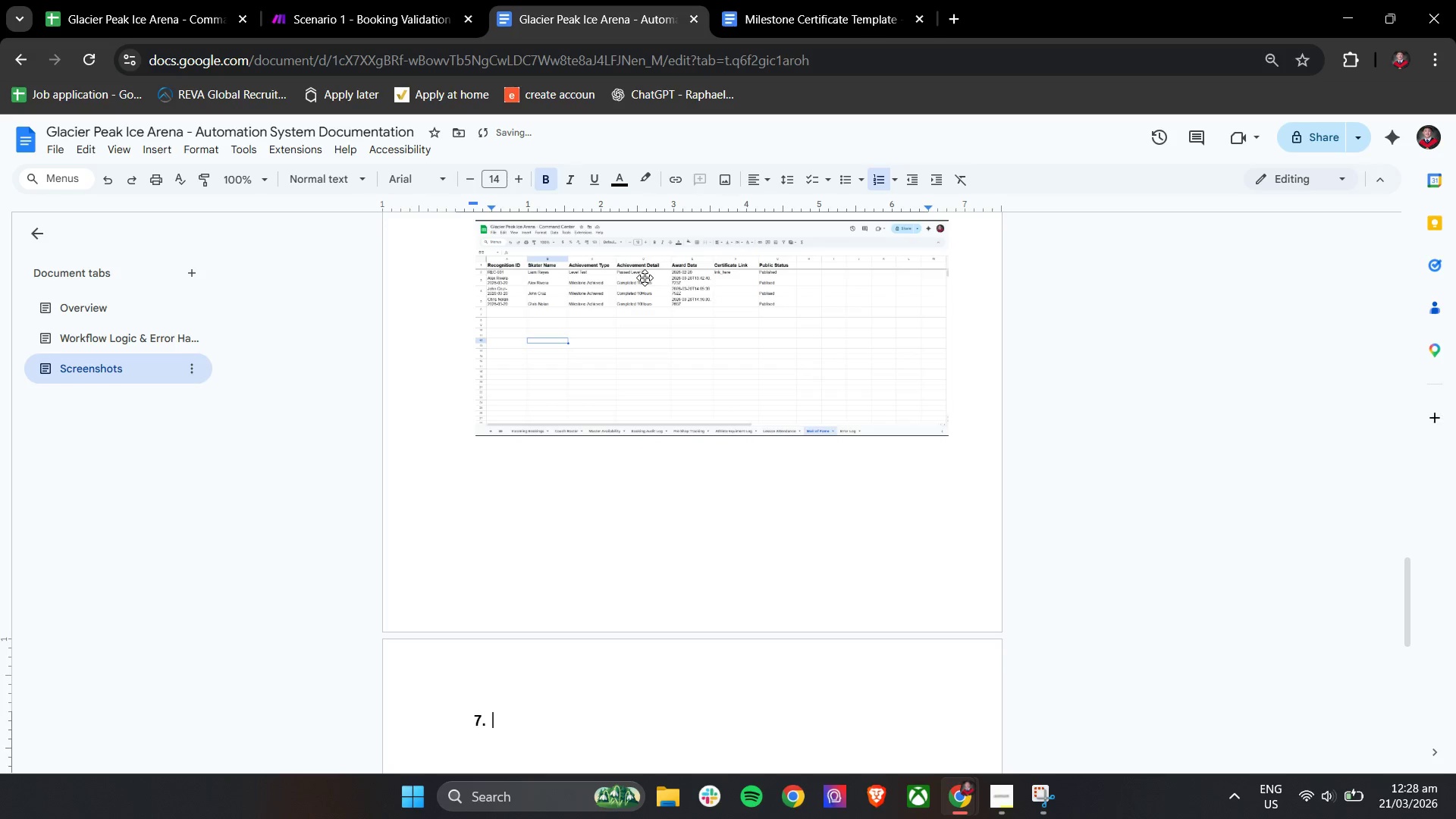 
type(Error Log)
 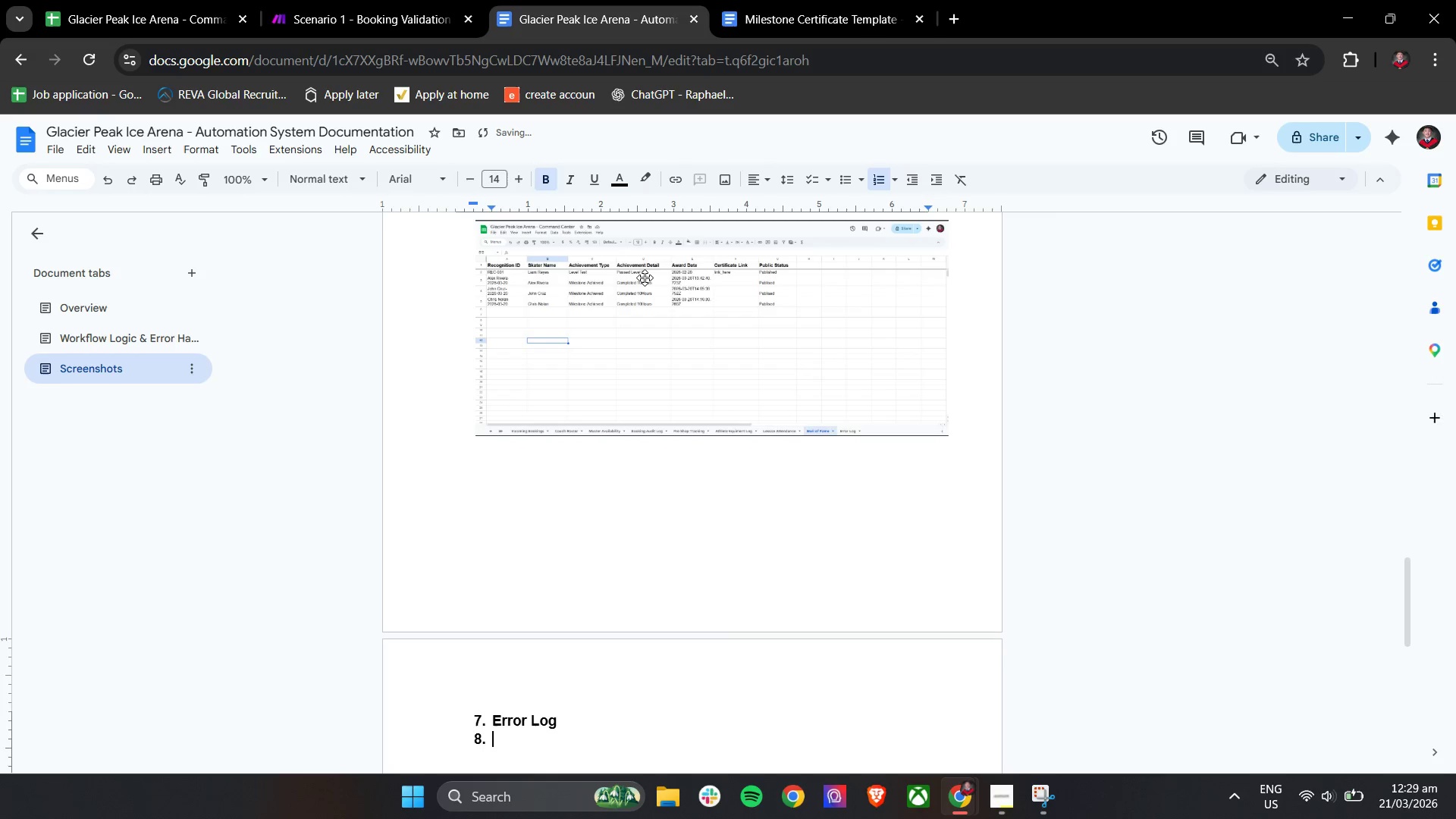 
key(Enter)
 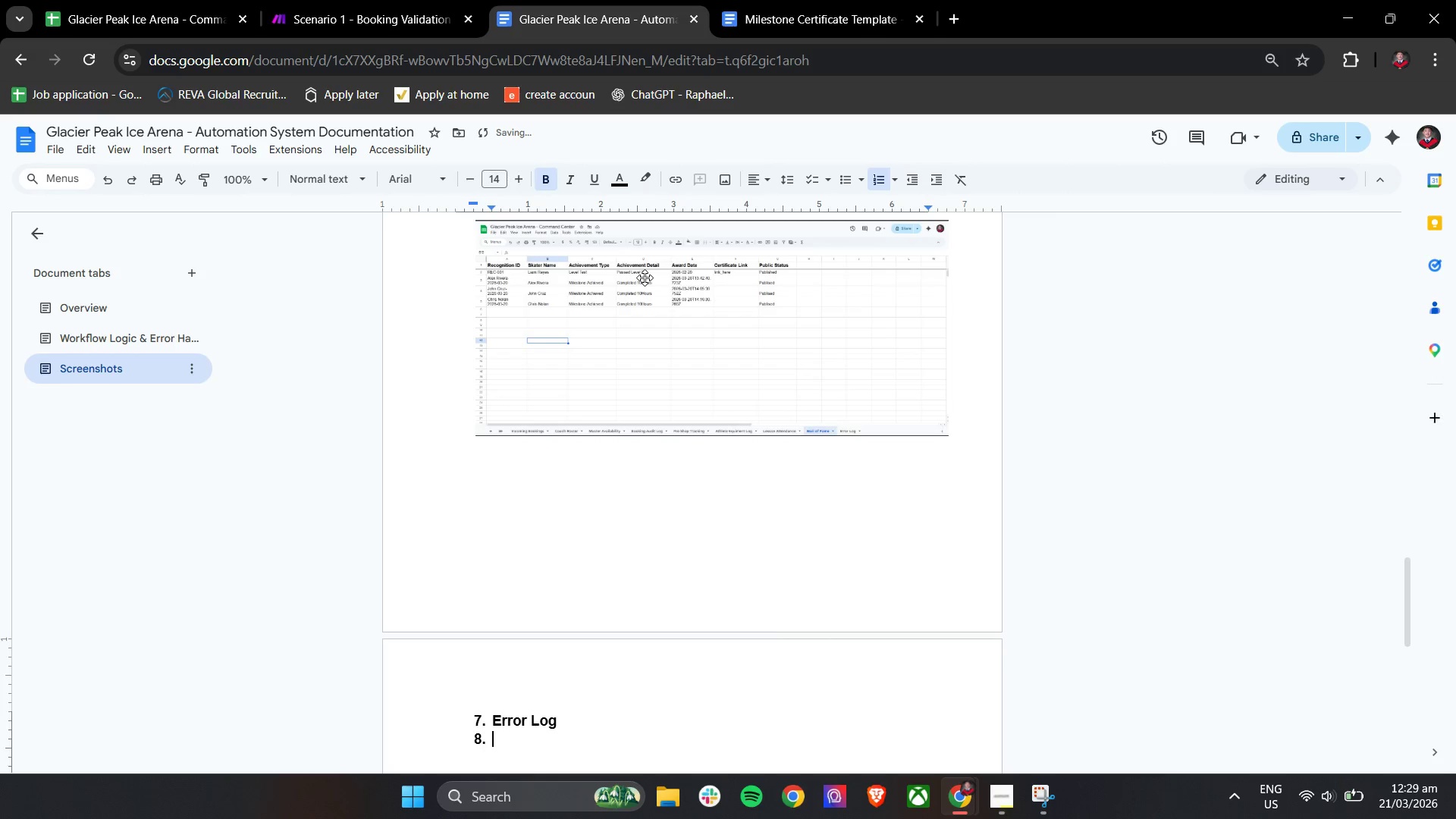 
key(Backspace)
 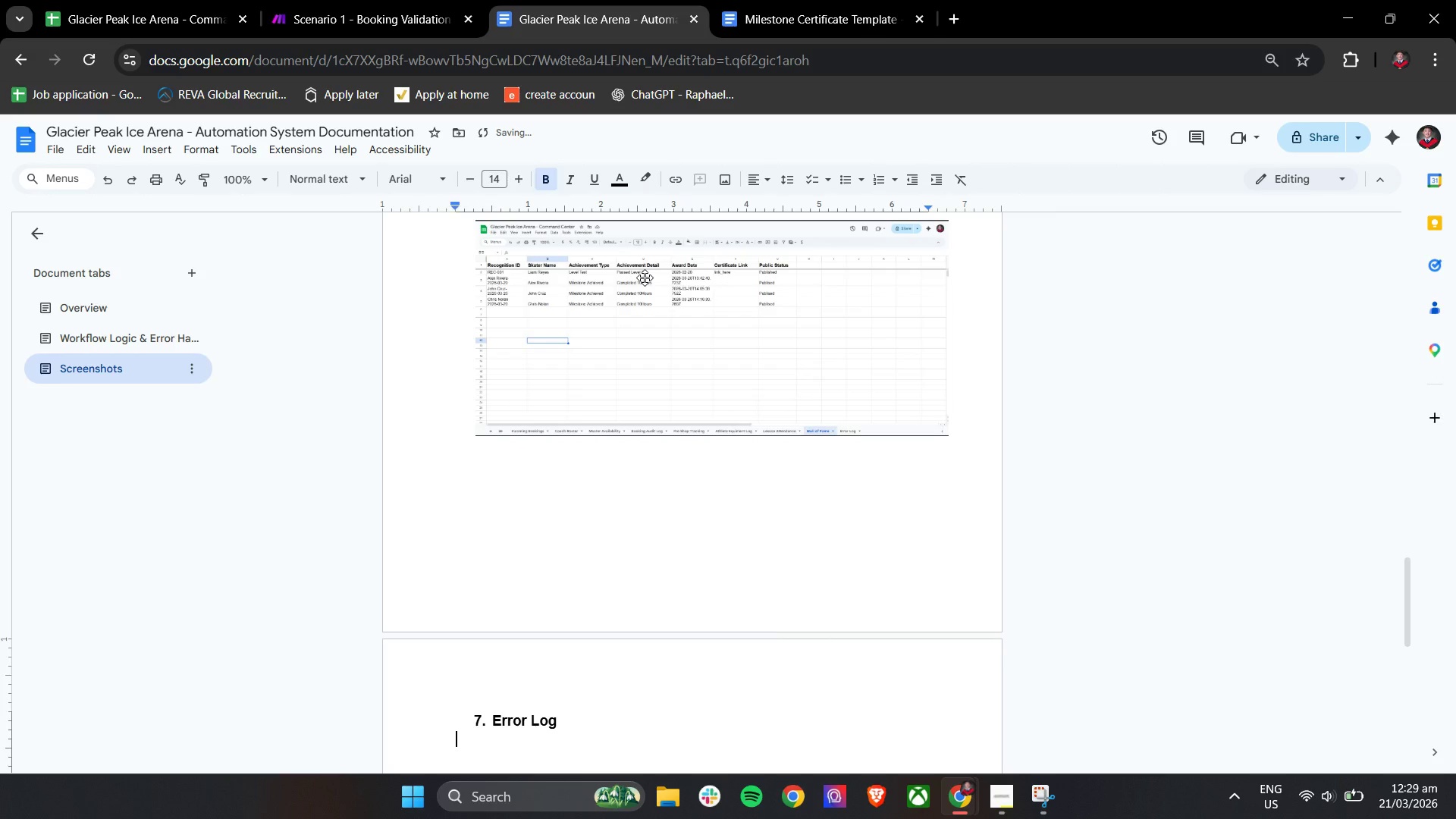 
key(Backspace)
 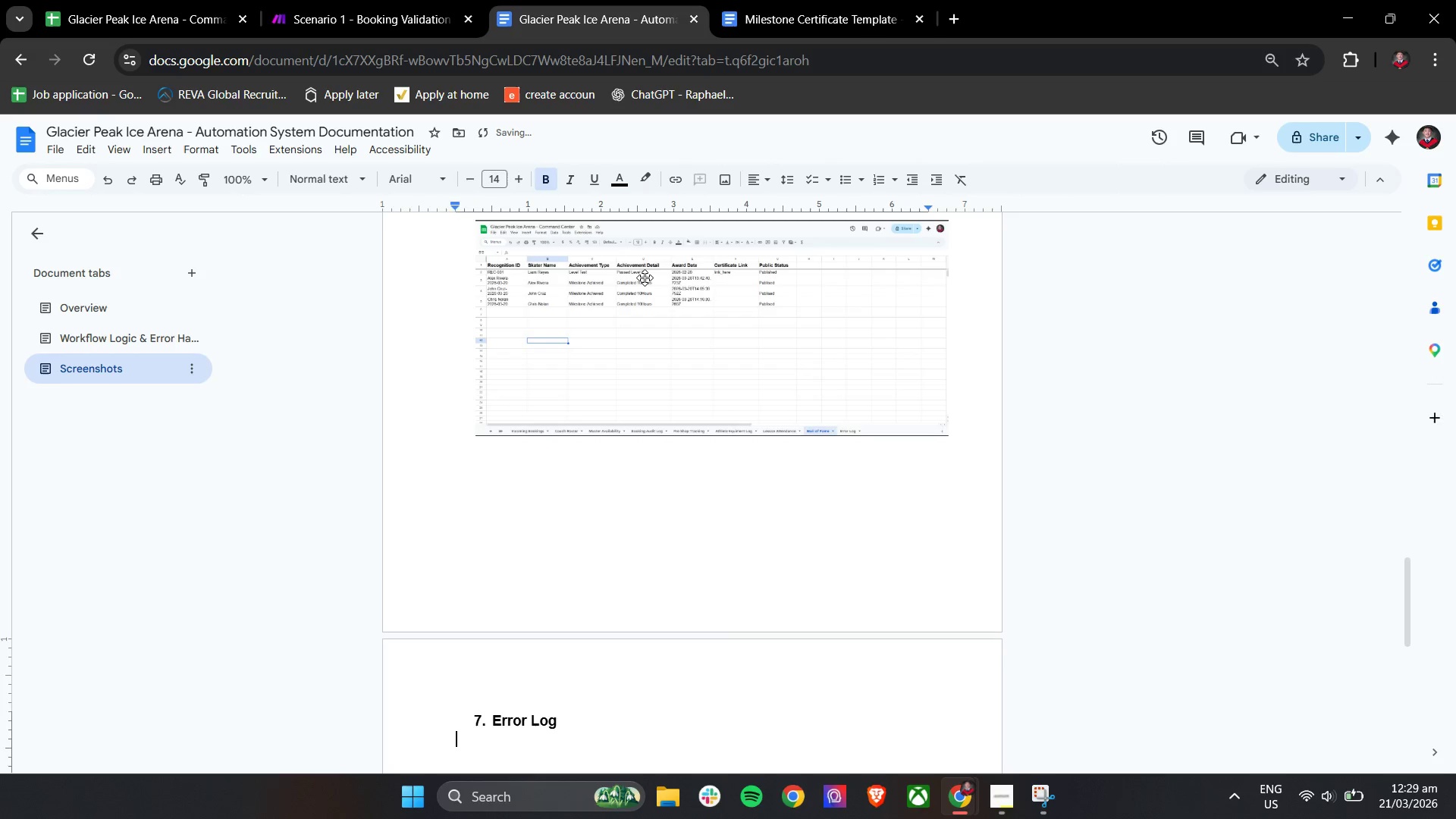 
key(Backspace)
 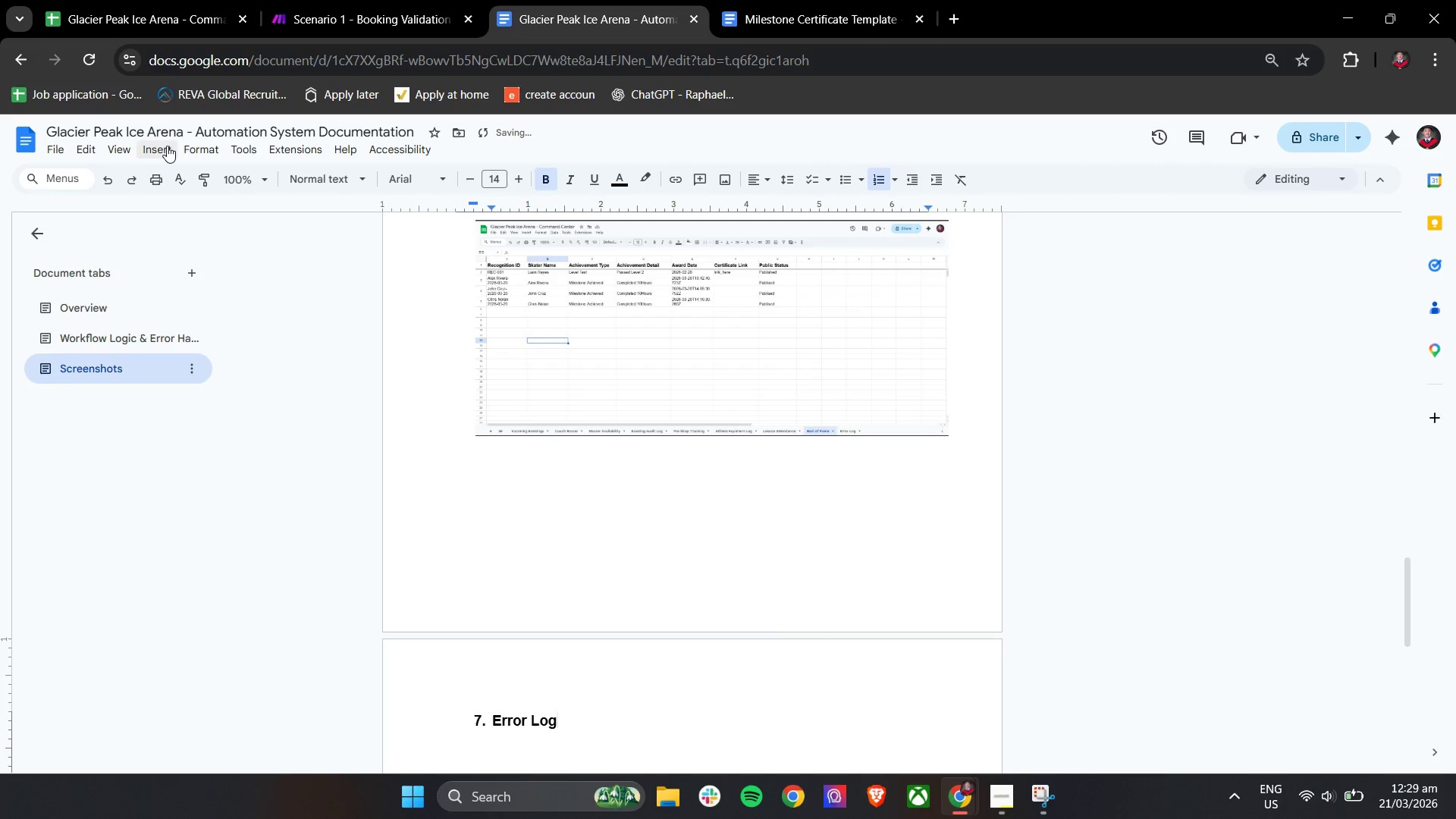 
left_click([167, 146])
 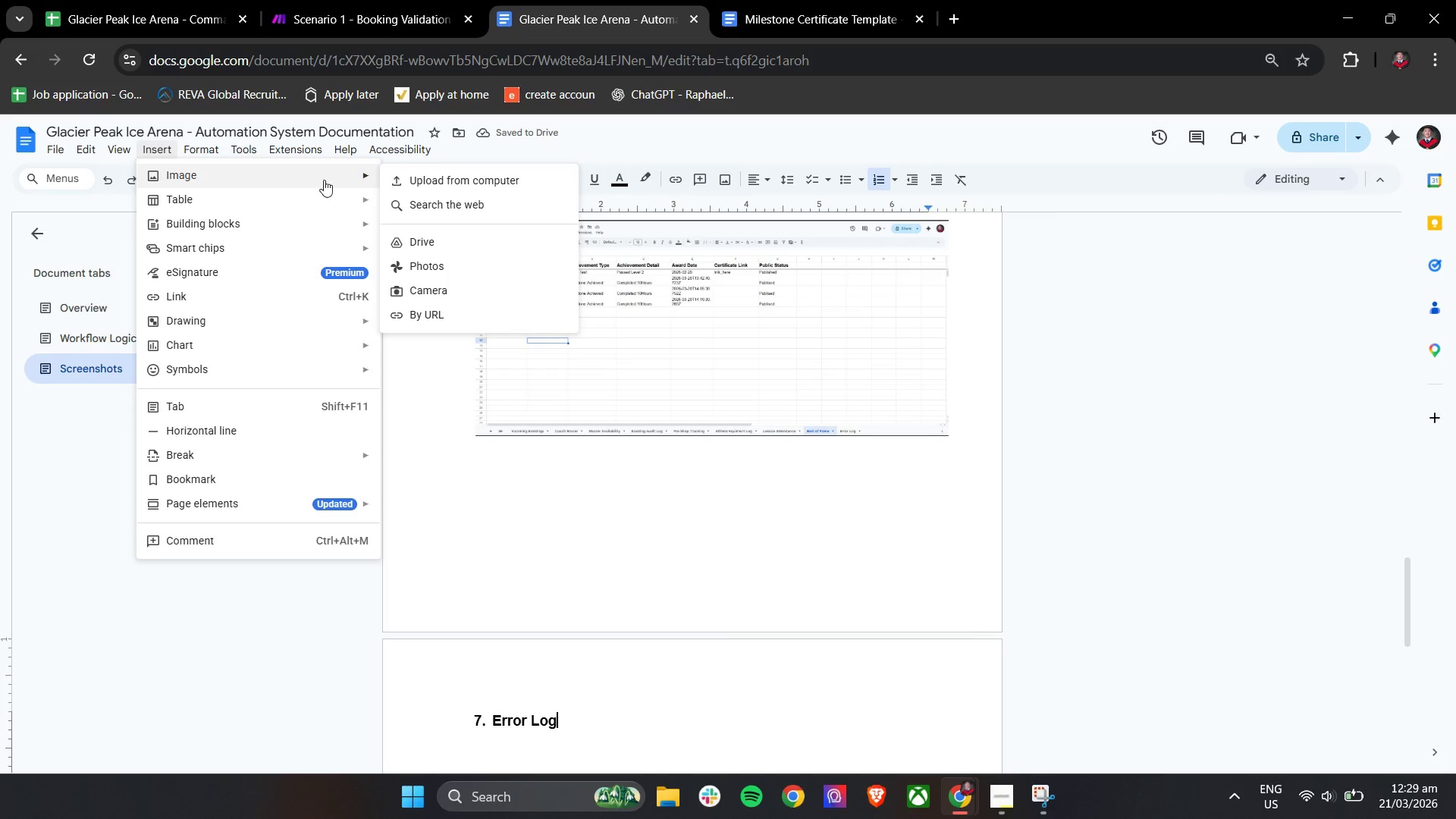 
left_click([417, 180])
 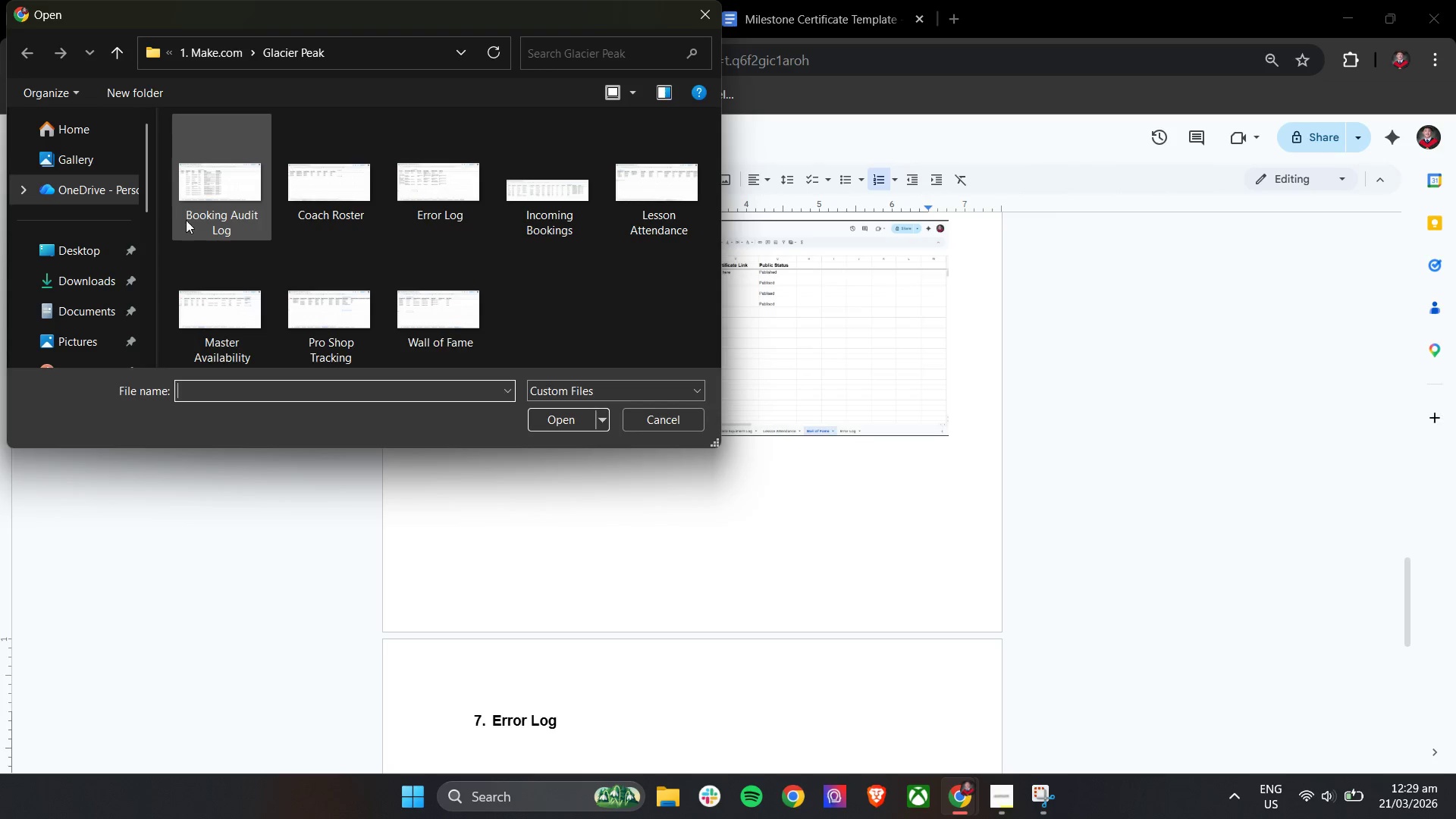 
left_click([433, 197])
 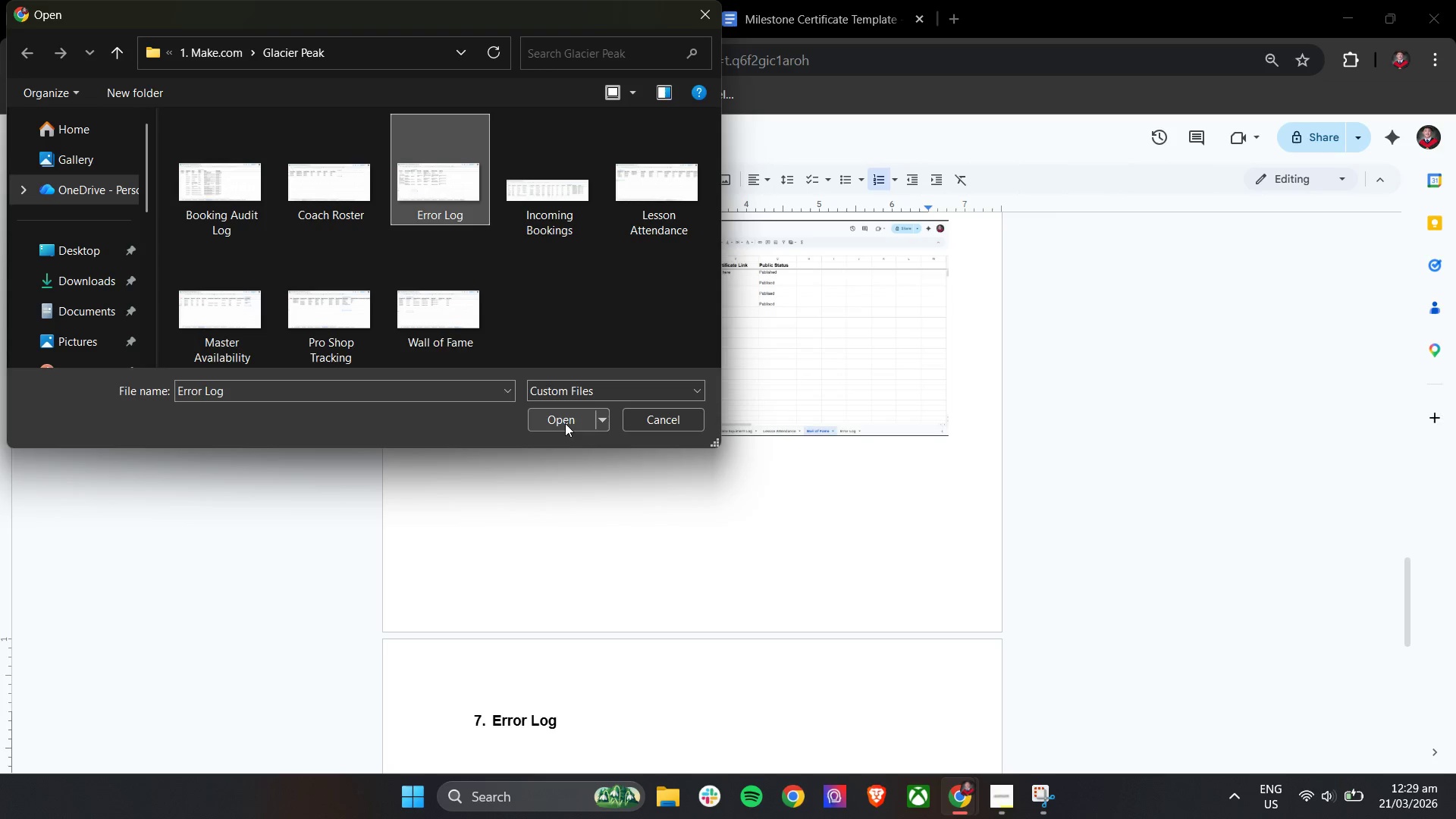 
left_click([565, 423])
 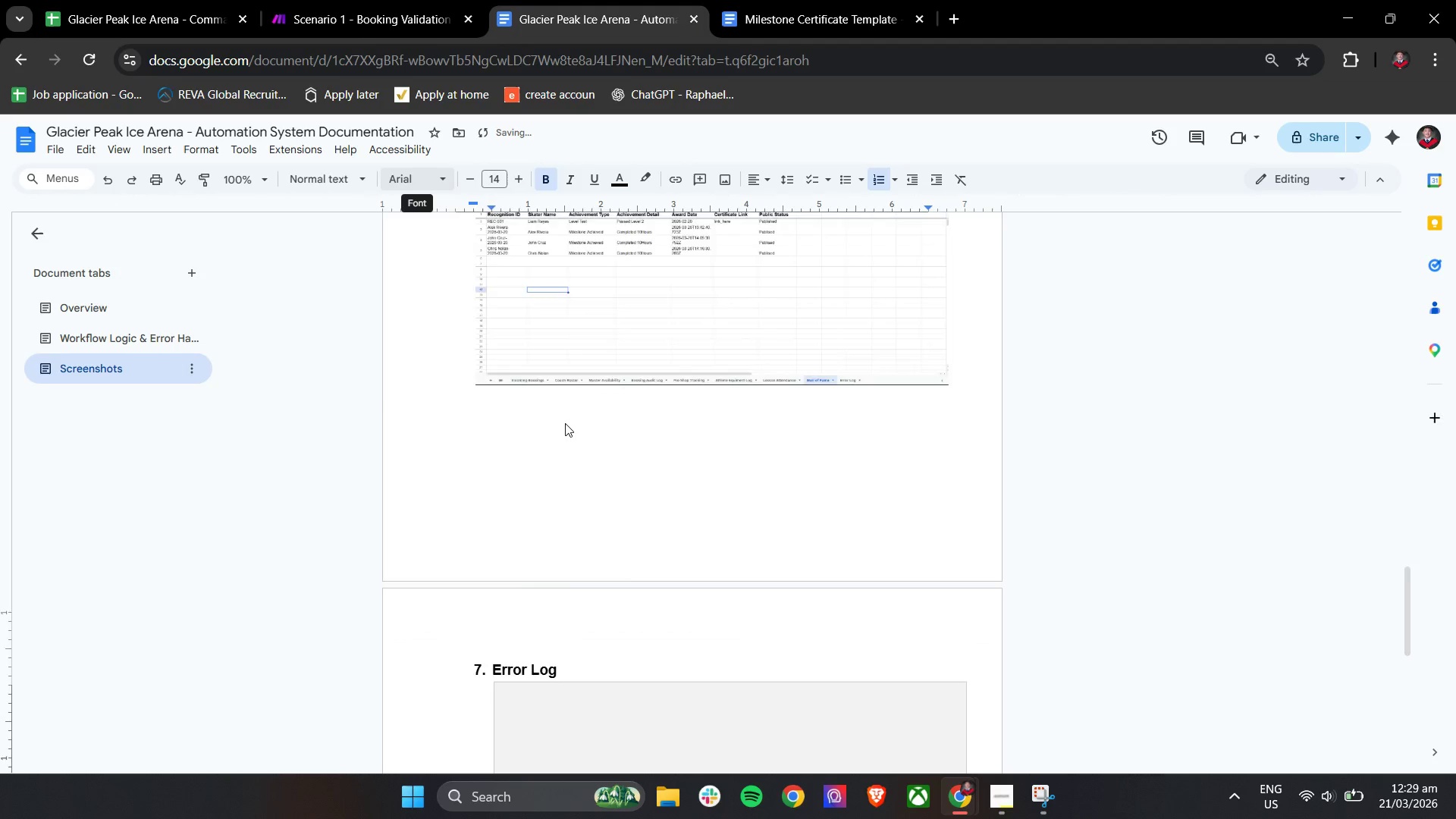 
scroll: coordinate [565, 423], scroll_direction: down, amount: 3.0
 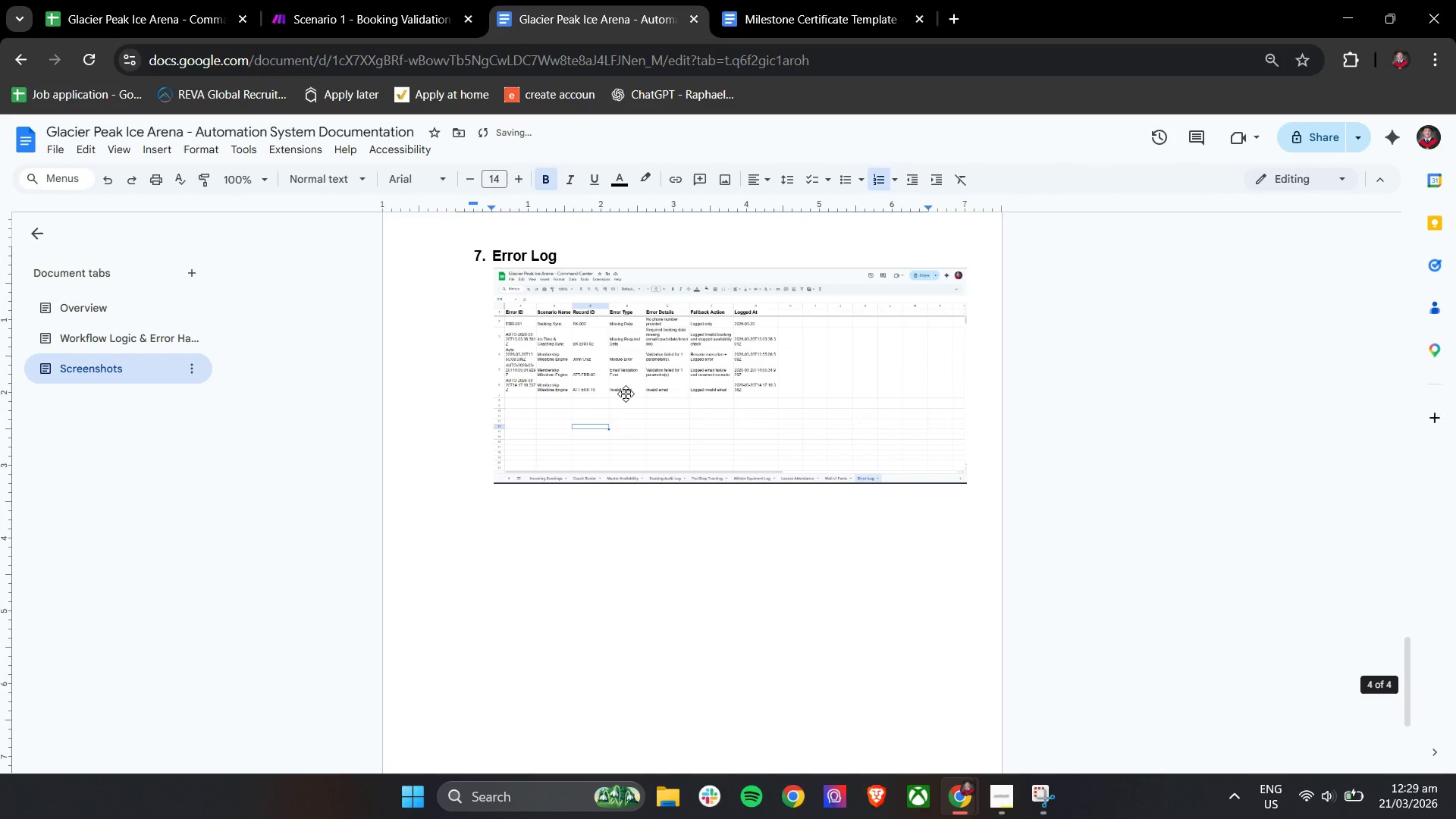 
left_click([626, 394])
 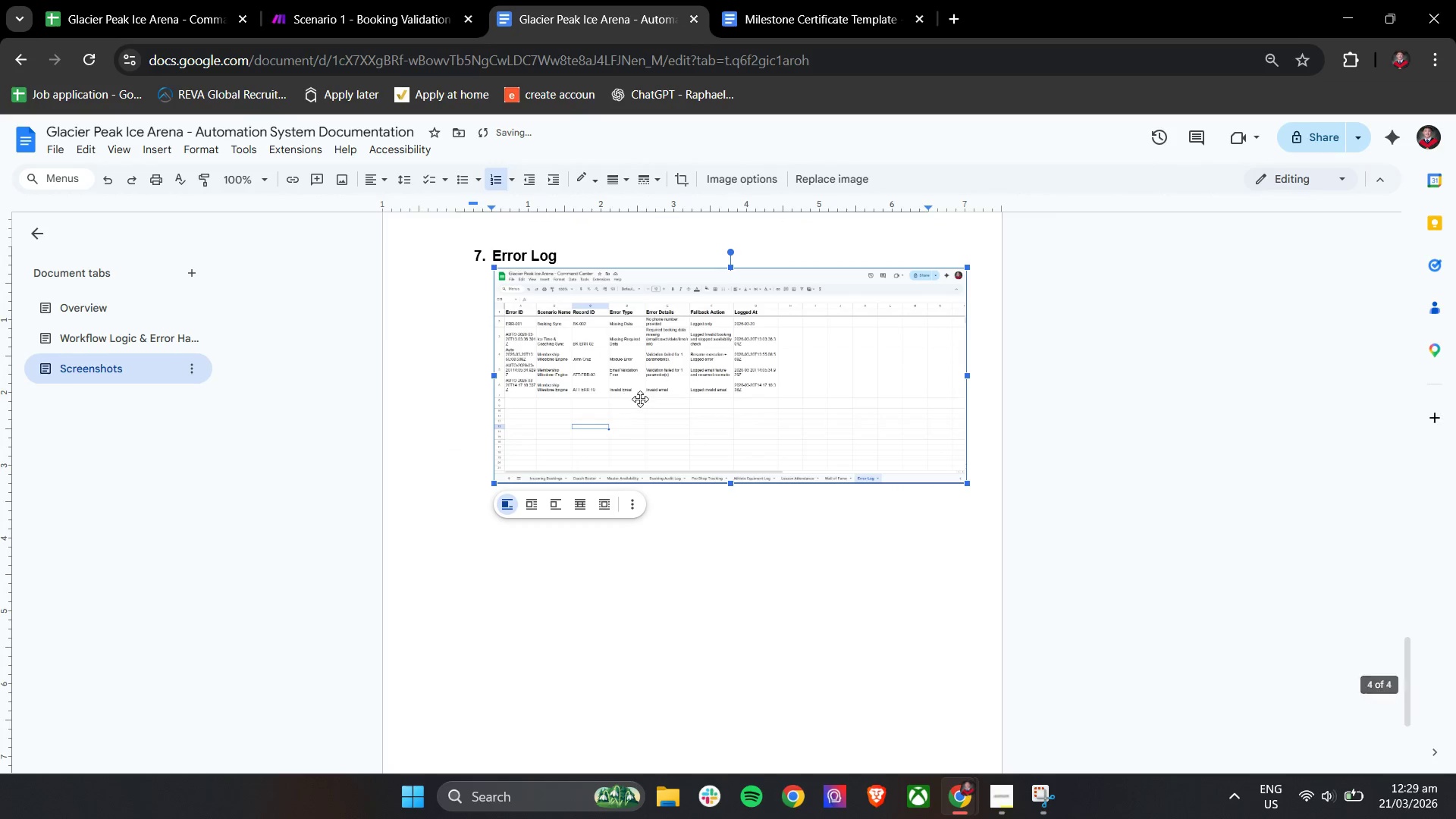 
left_click_drag(start_coordinate=[673, 500], to_coordinate=[658, 506])
 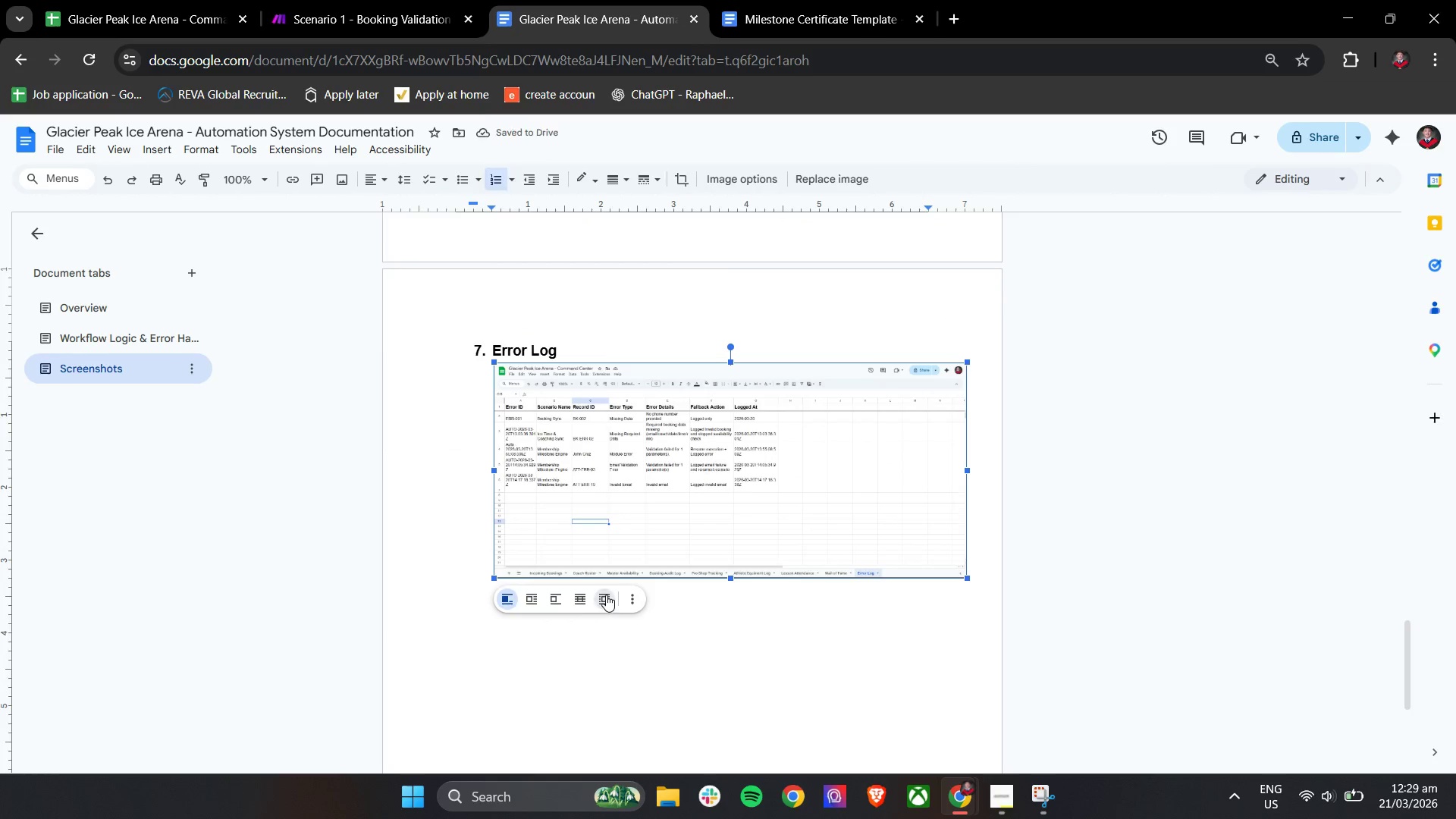 
scroll: coordinate [623, 416], scroll_direction: up, amount: 1.0
 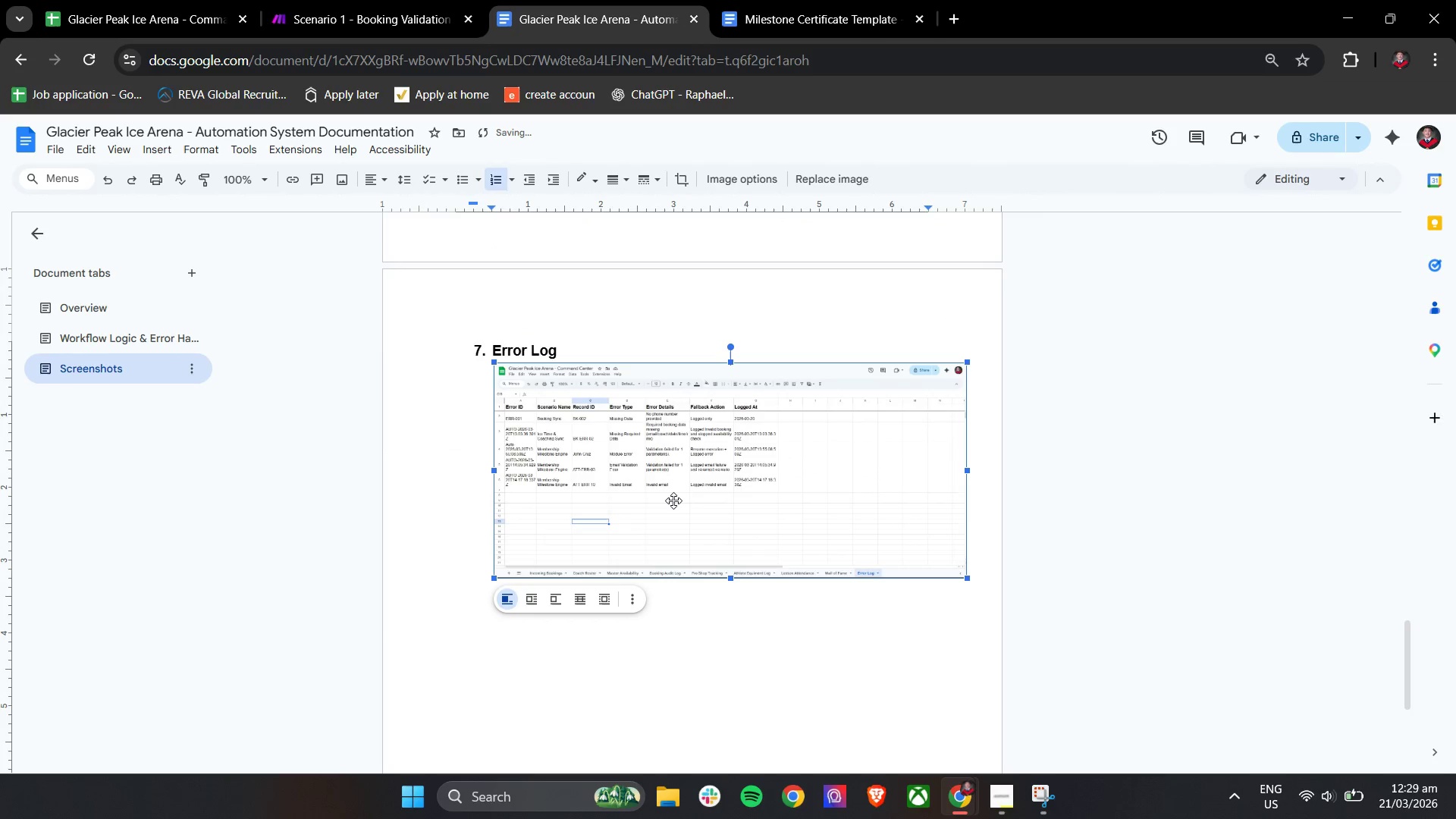 
left_click_drag(start_coordinate=[645, 536], to_coordinate=[622, 551])
 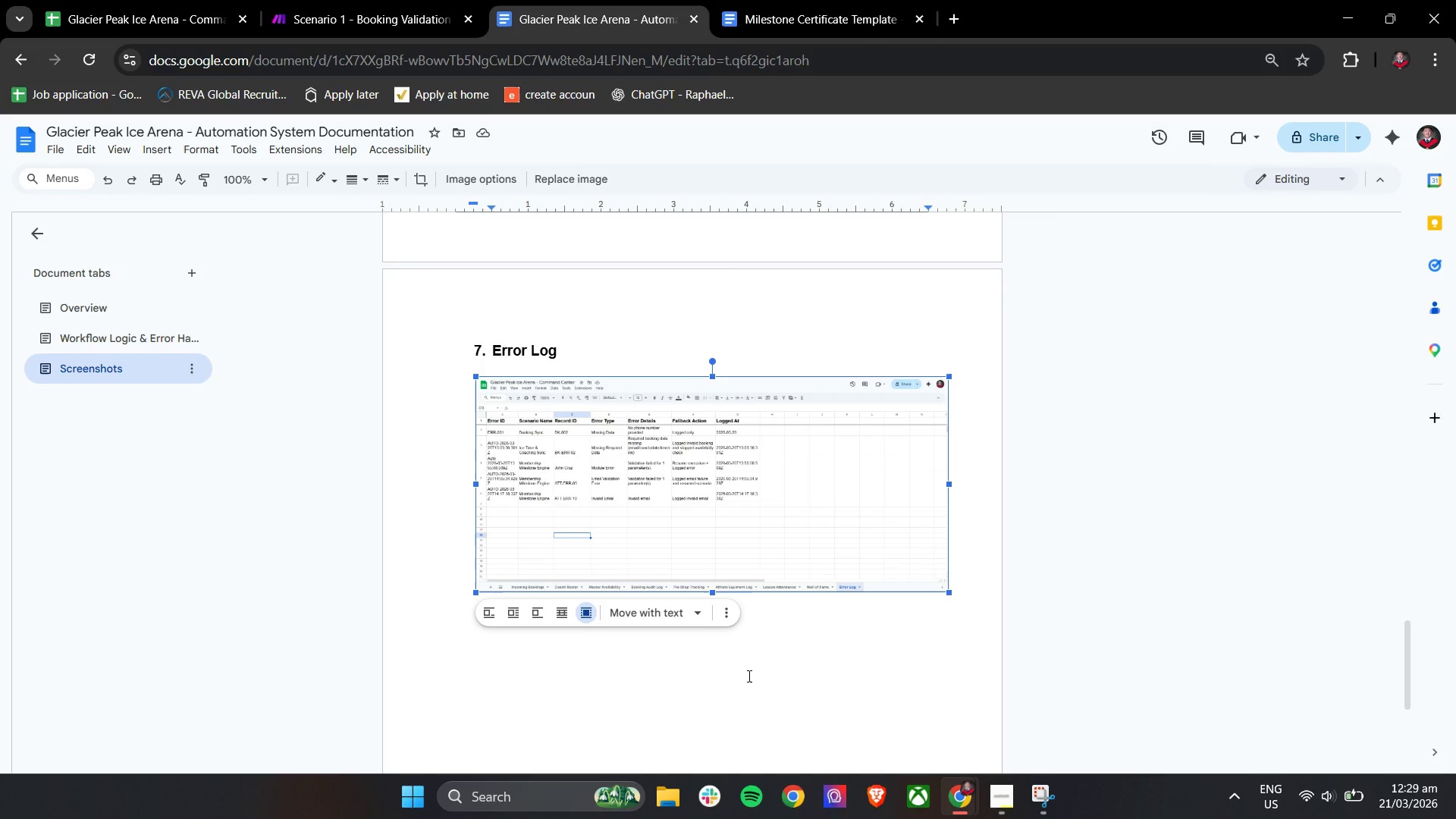 
wait(12.45)
 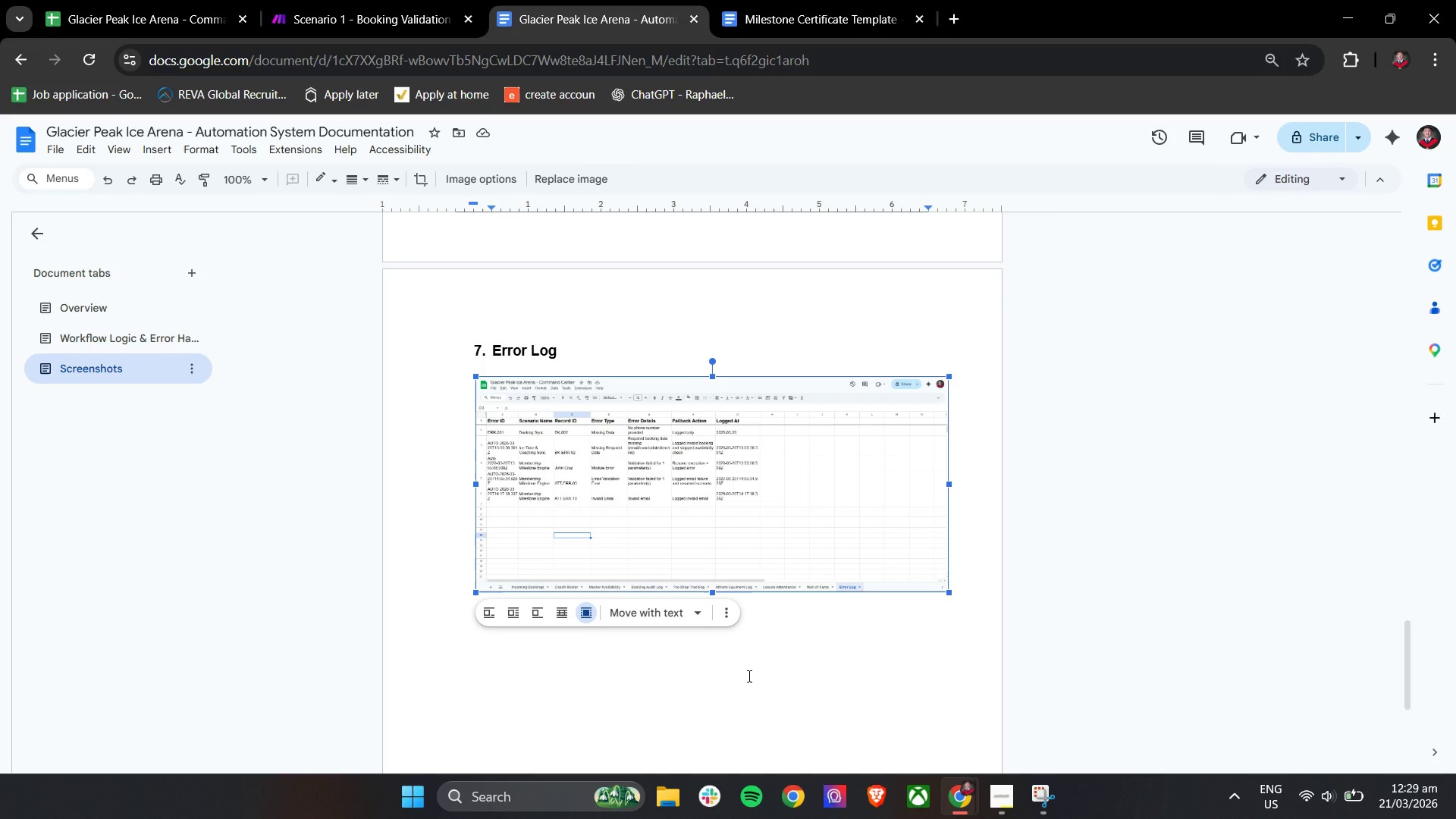 
scroll: coordinate [916, 698], scroll_direction: up, amount: 18.0
 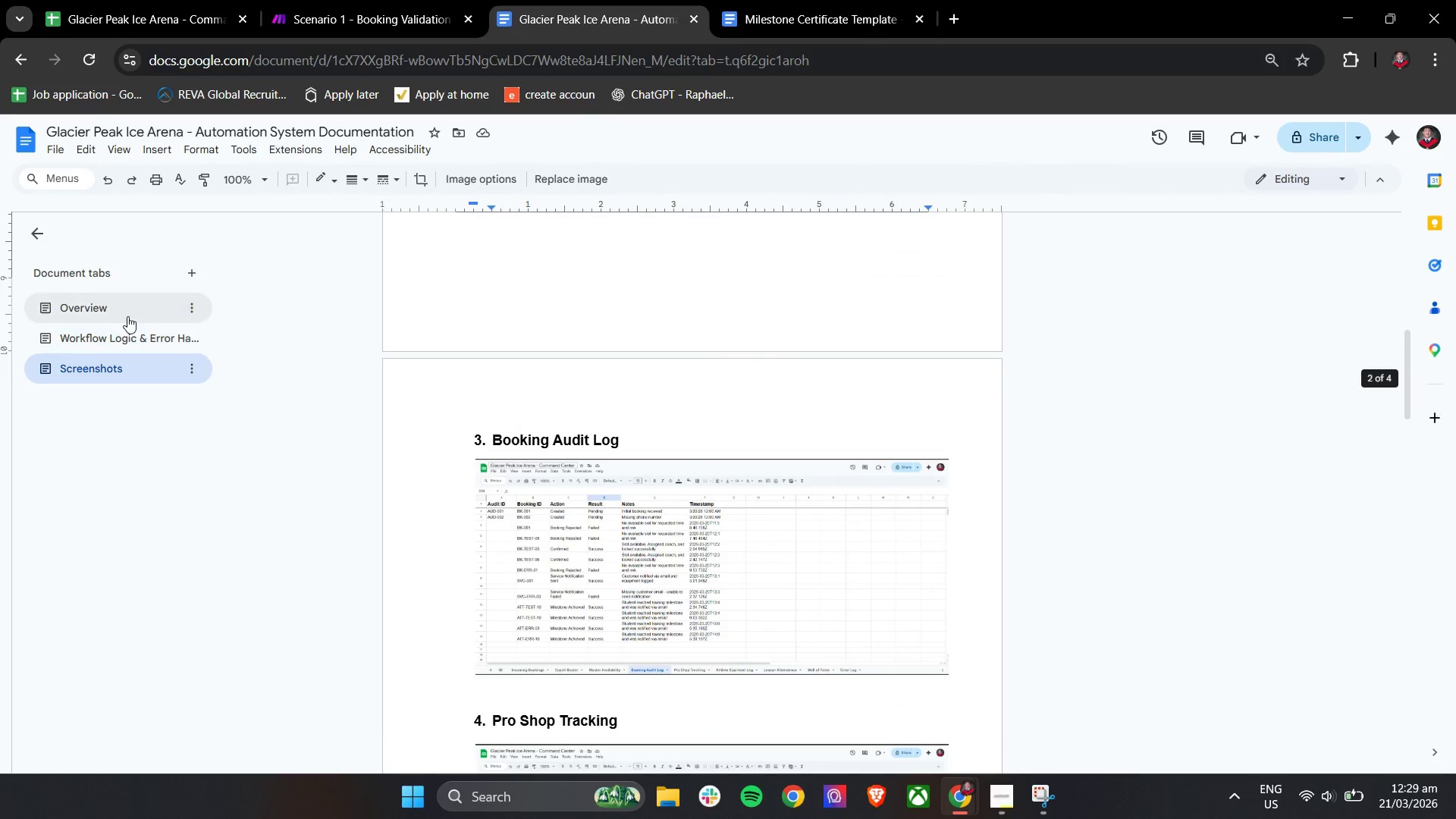 
left_click([121, 312])
 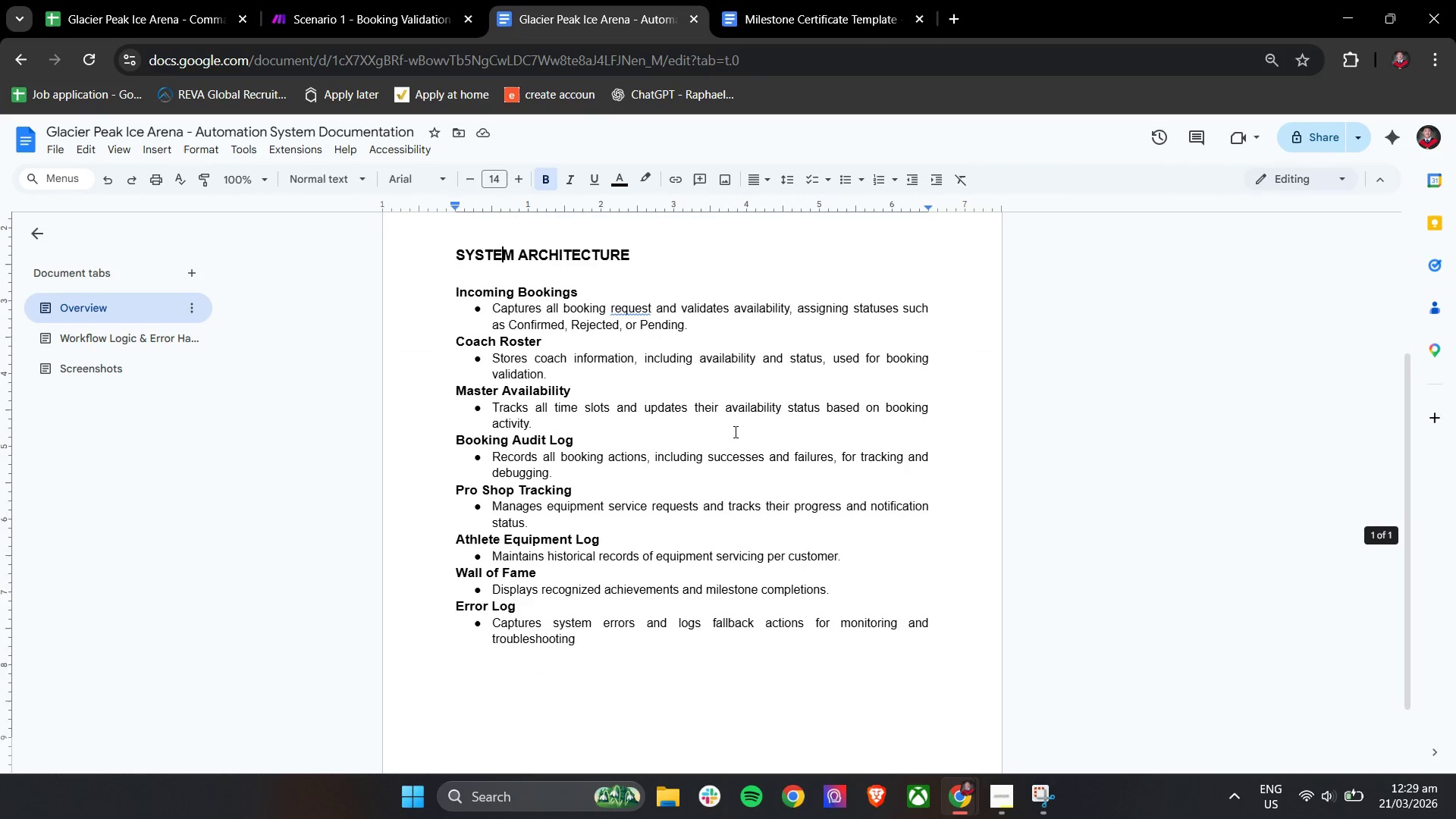 
scroll: coordinate [839, 433], scroll_direction: up, amount: 12.0
 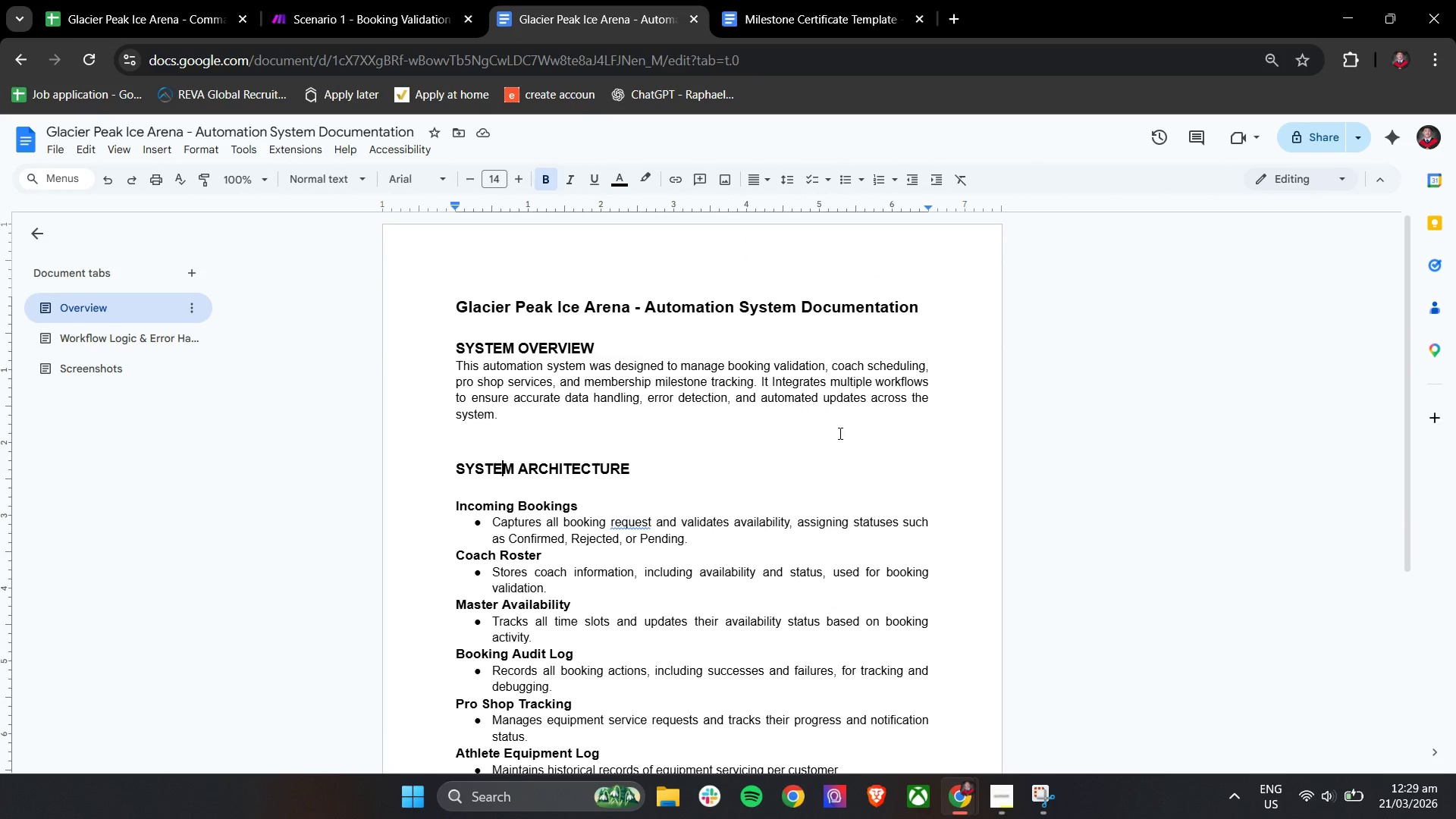 
hold_key(key=ControlLeft, duration=0.83)
scroll: coordinate [839, 433], scroll_direction: down, amount: 2.0
 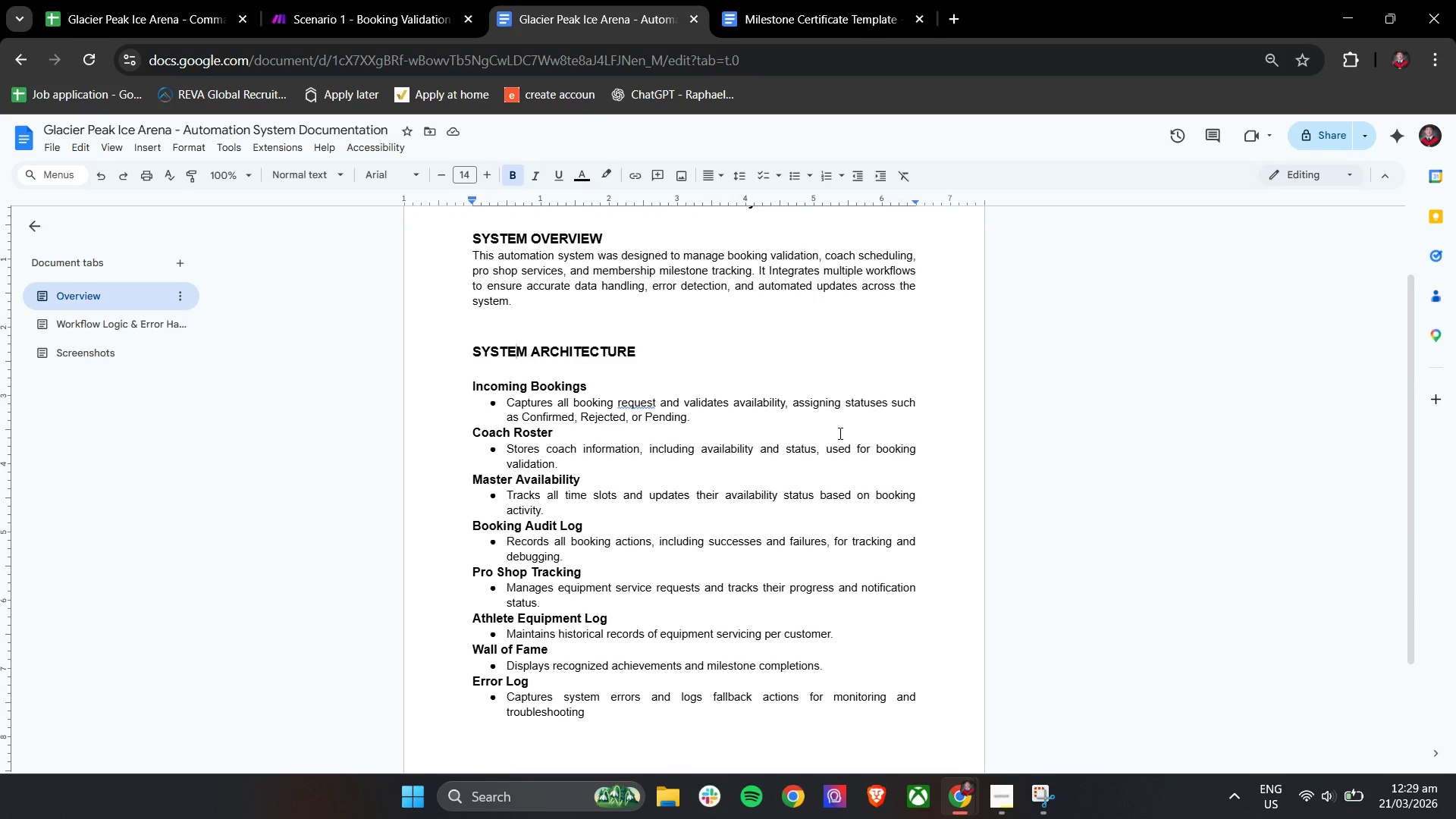 
scroll: coordinate [839, 433], scroll_direction: up, amount: 1.0
 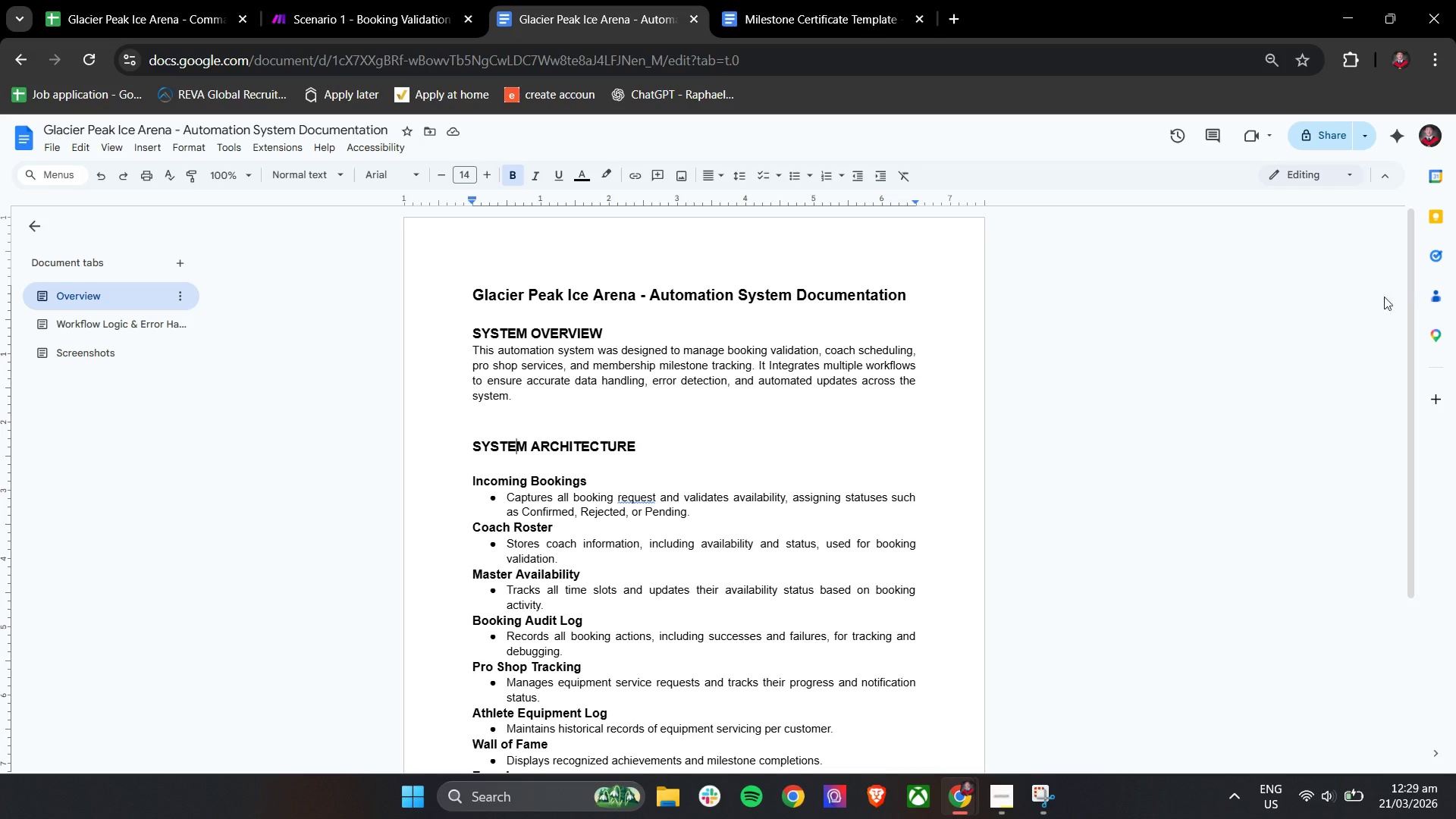 
left_click_drag(start_coordinate=[1410, 293], to_coordinate=[1420, 331])
 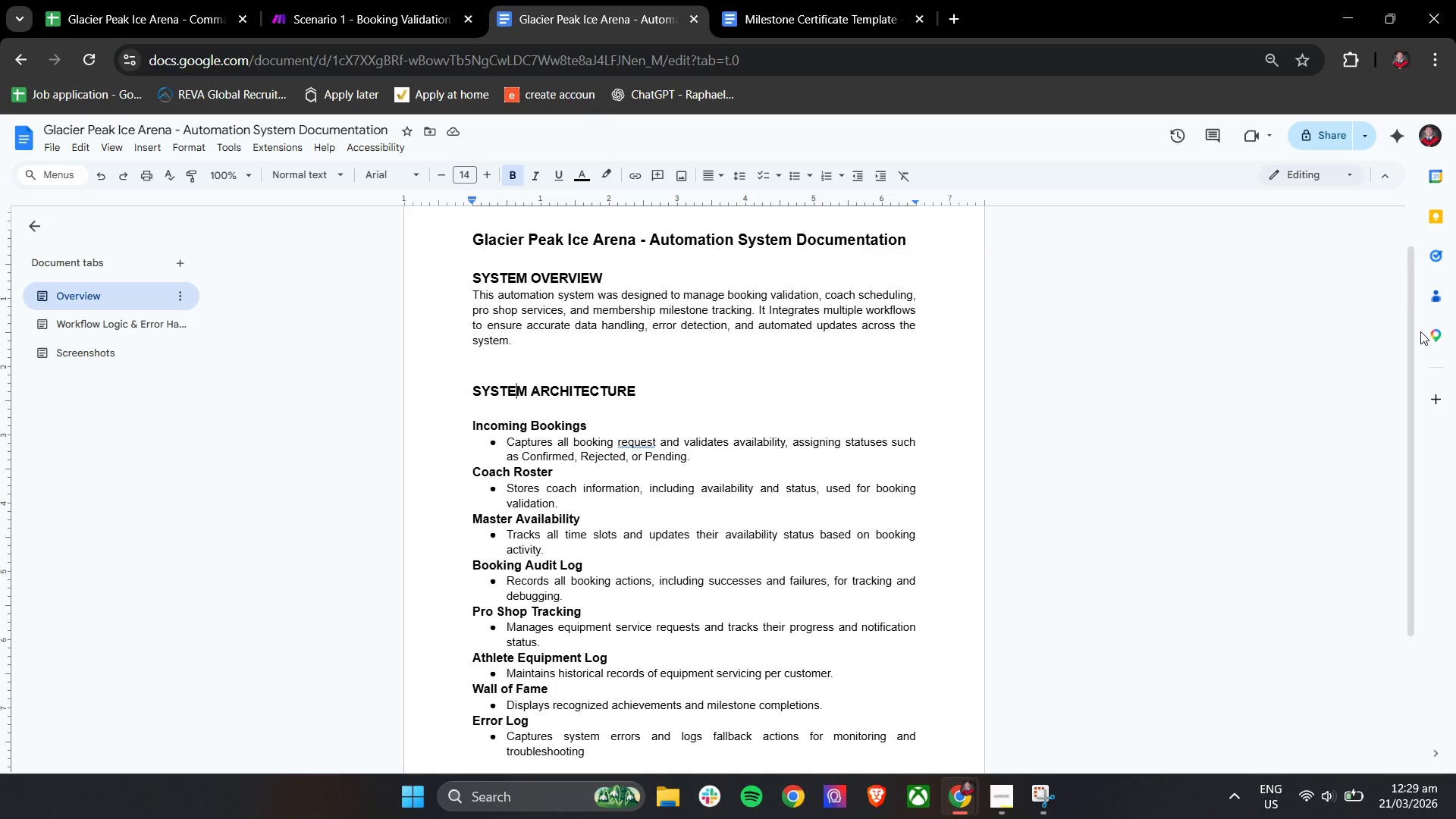 
wait(12.0)
 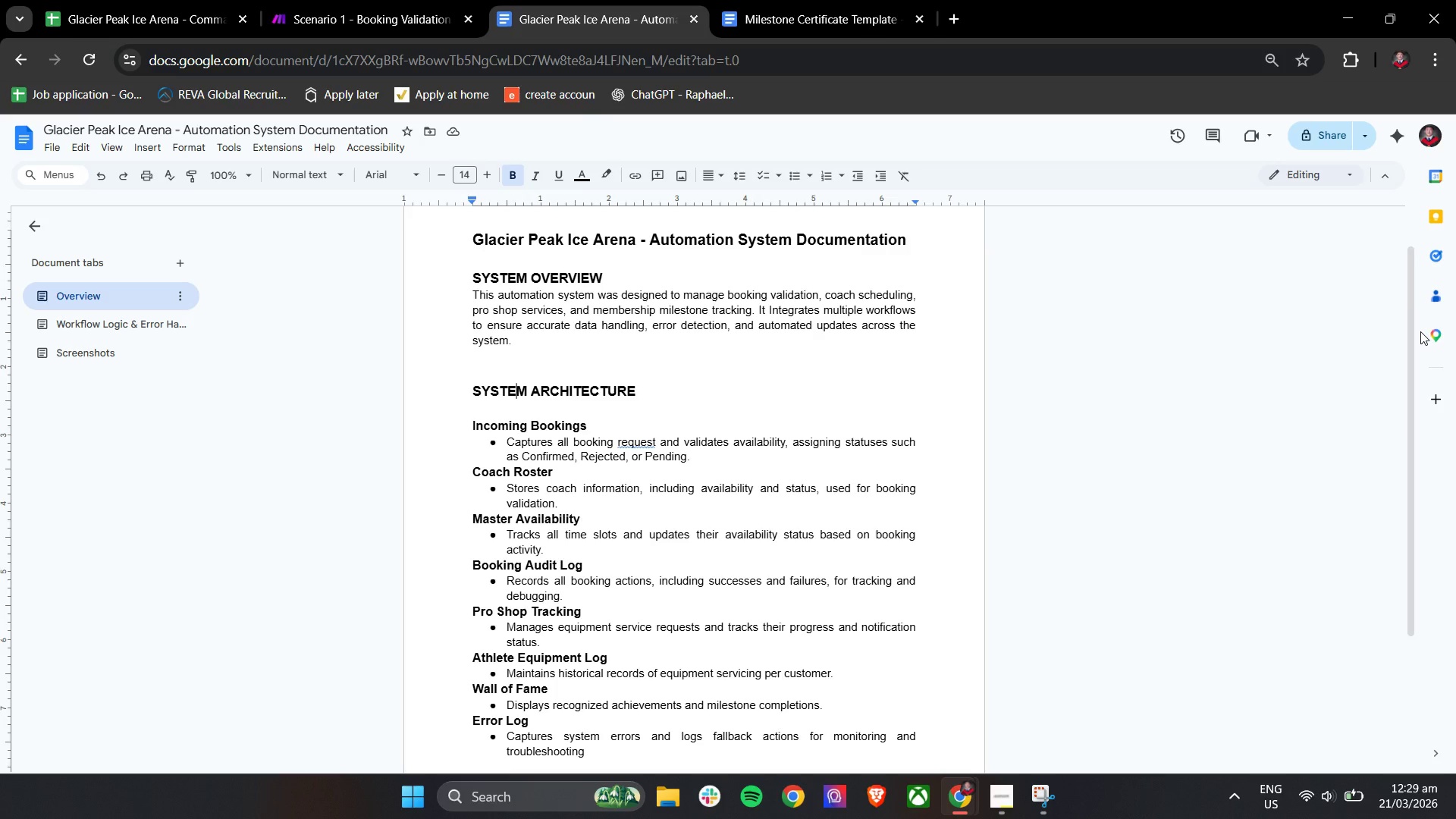 
left_click([142, 331])
 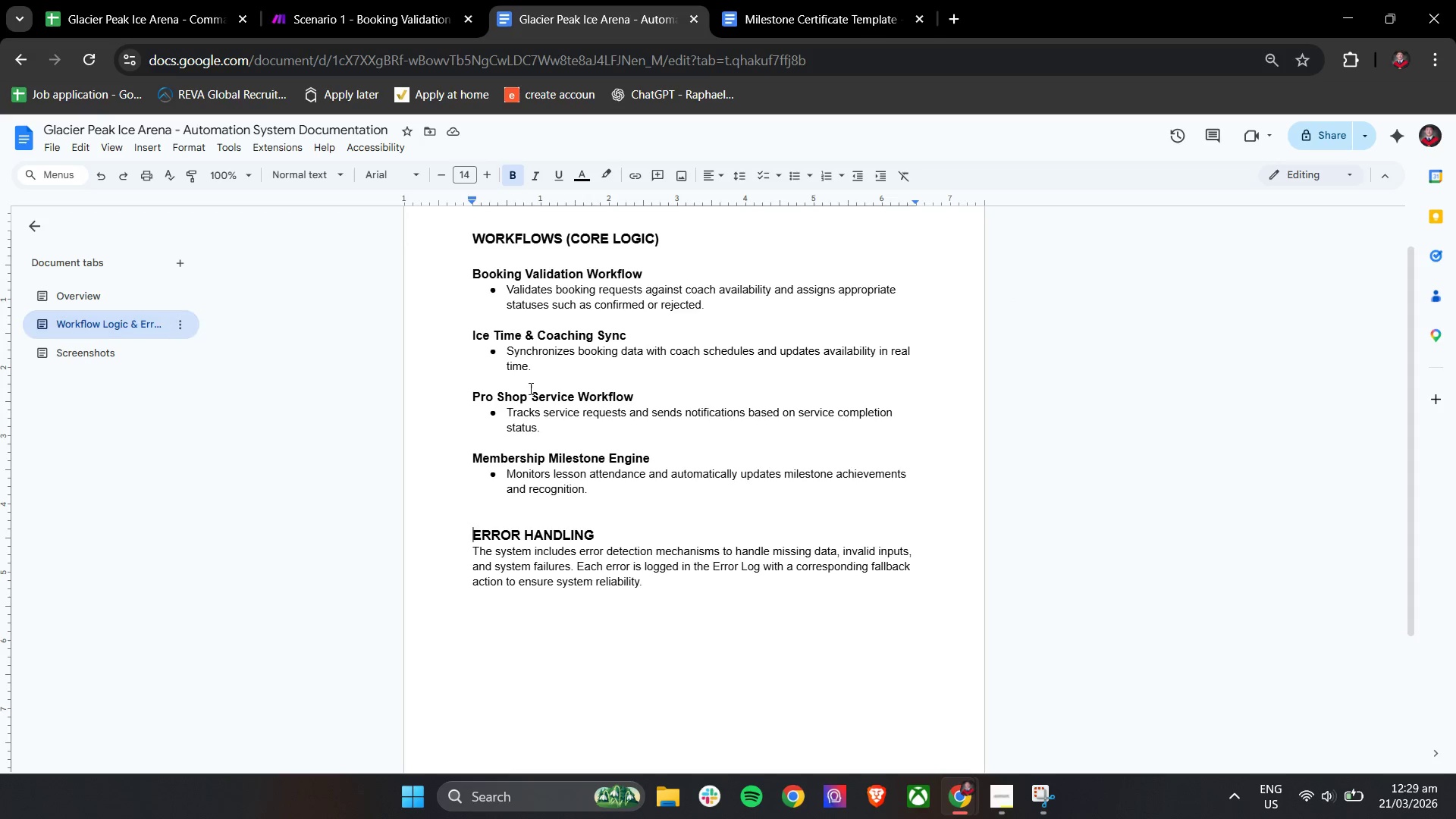 
scroll: coordinate [653, 426], scroll_direction: up, amount: 2.0
 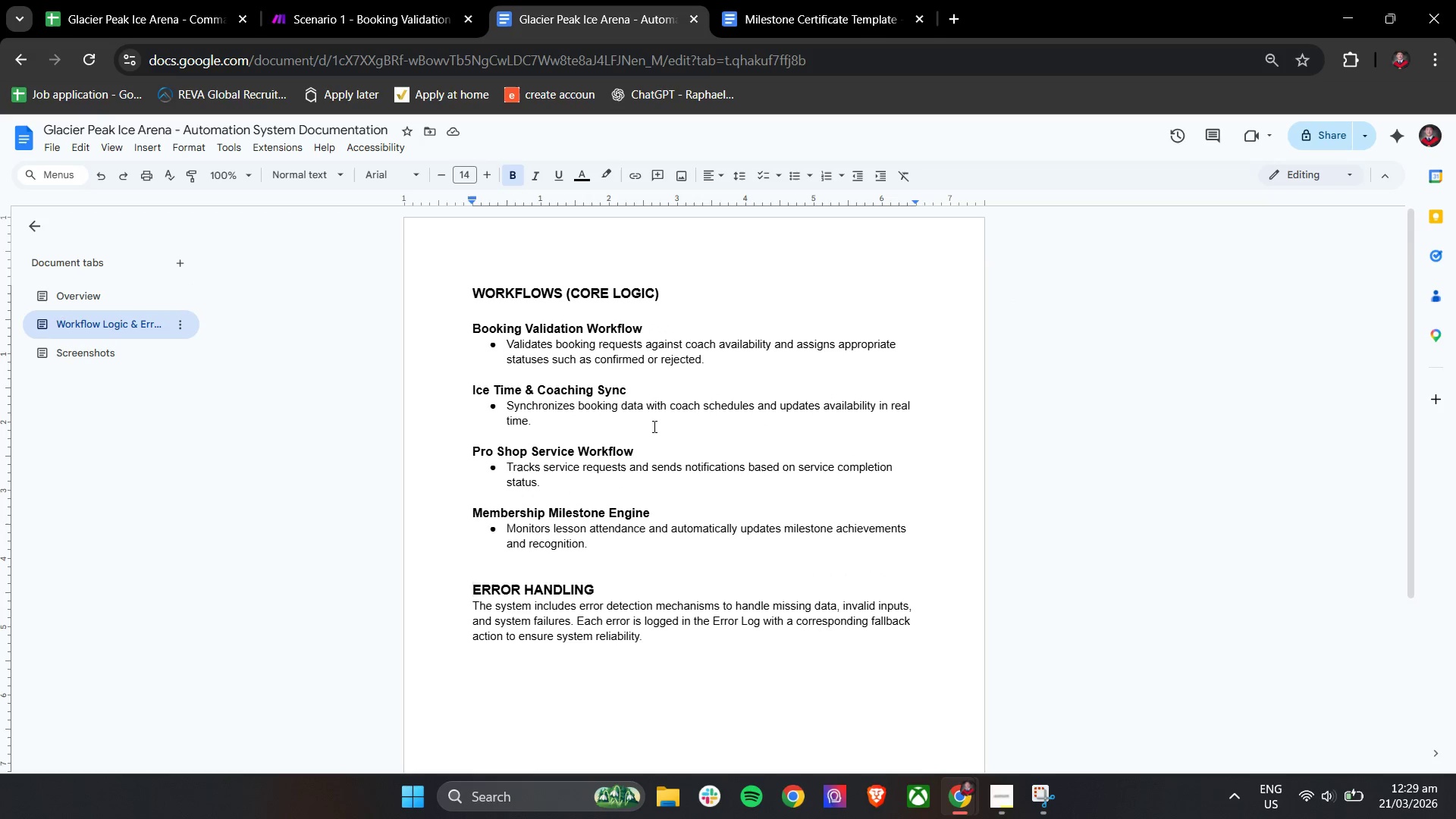 
wait(6.23)
 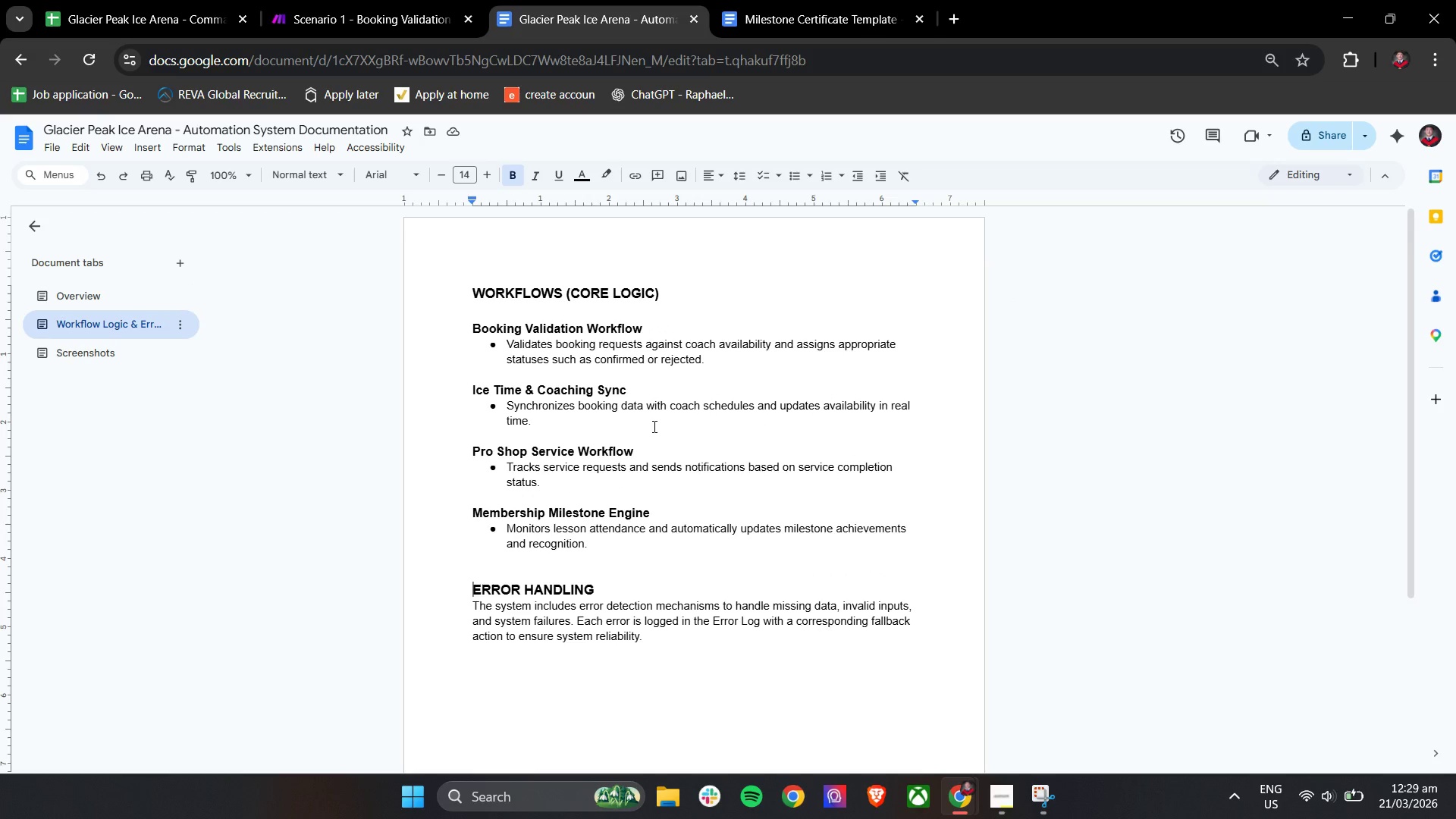 
left_click([117, 347])
 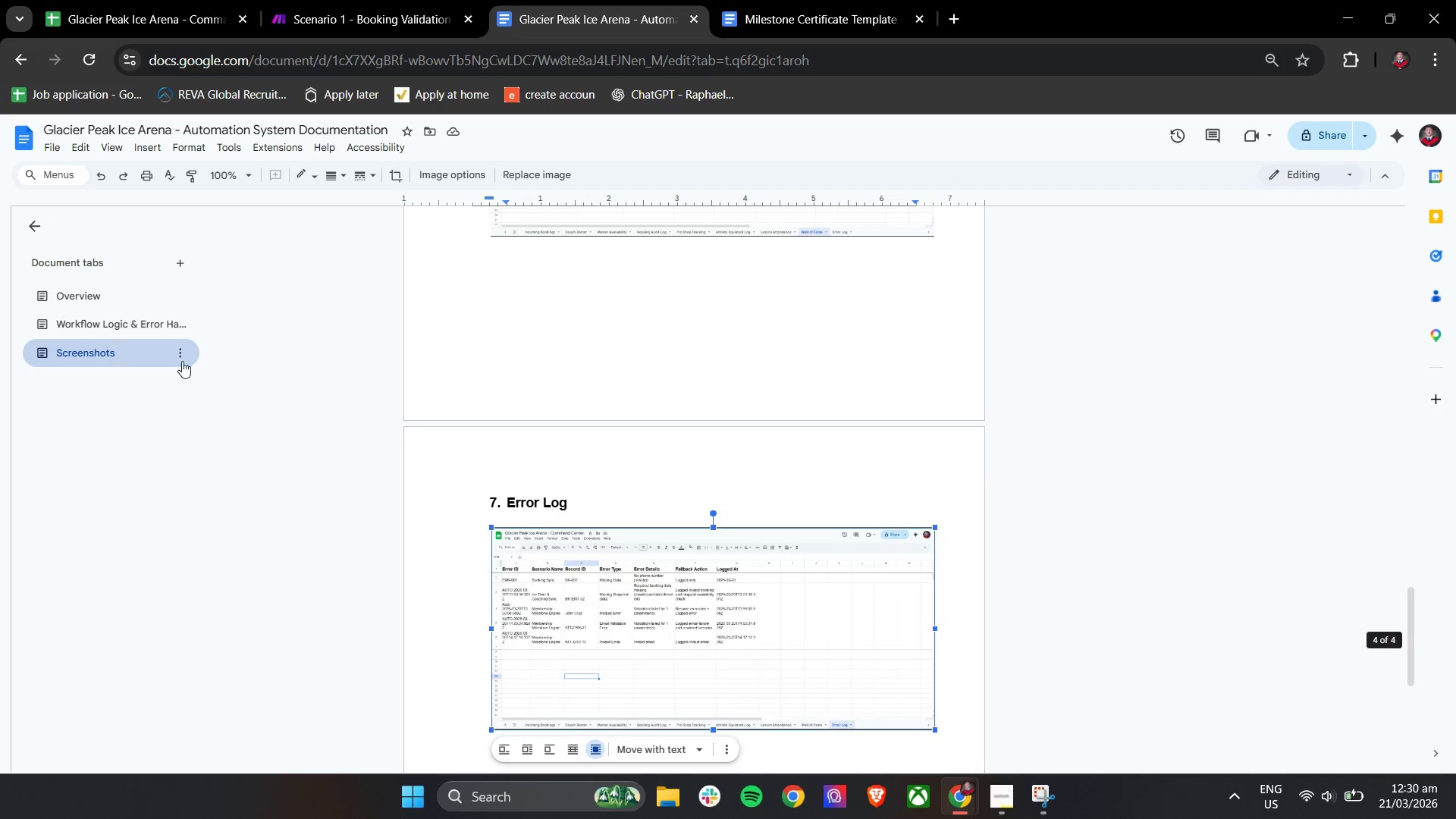 
scroll: coordinate [756, 473], scroll_direction: up, amount: 28.0
 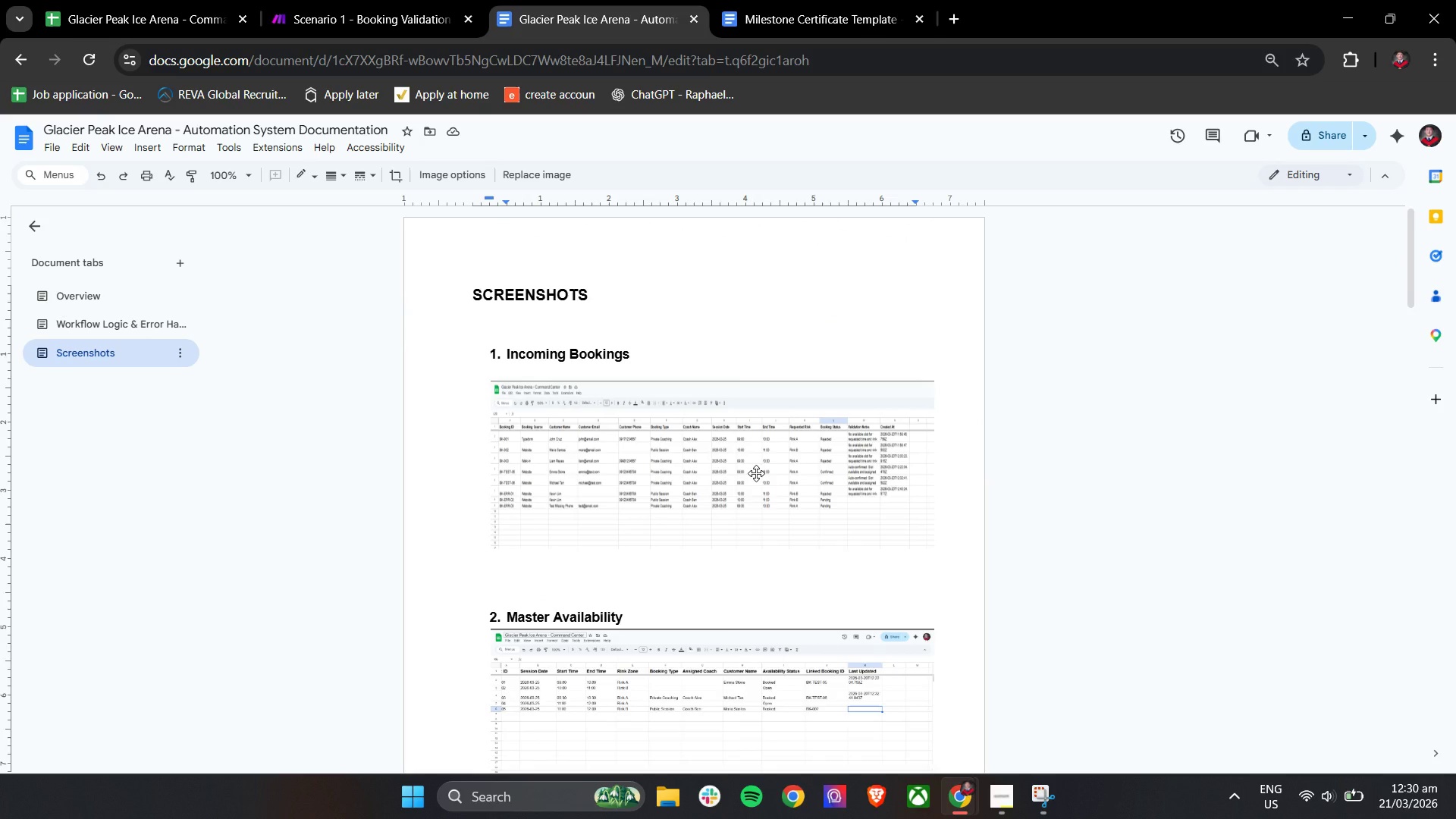 
scroll: coordinate [756, 473], scroll_direction: down, amount: 1.0
 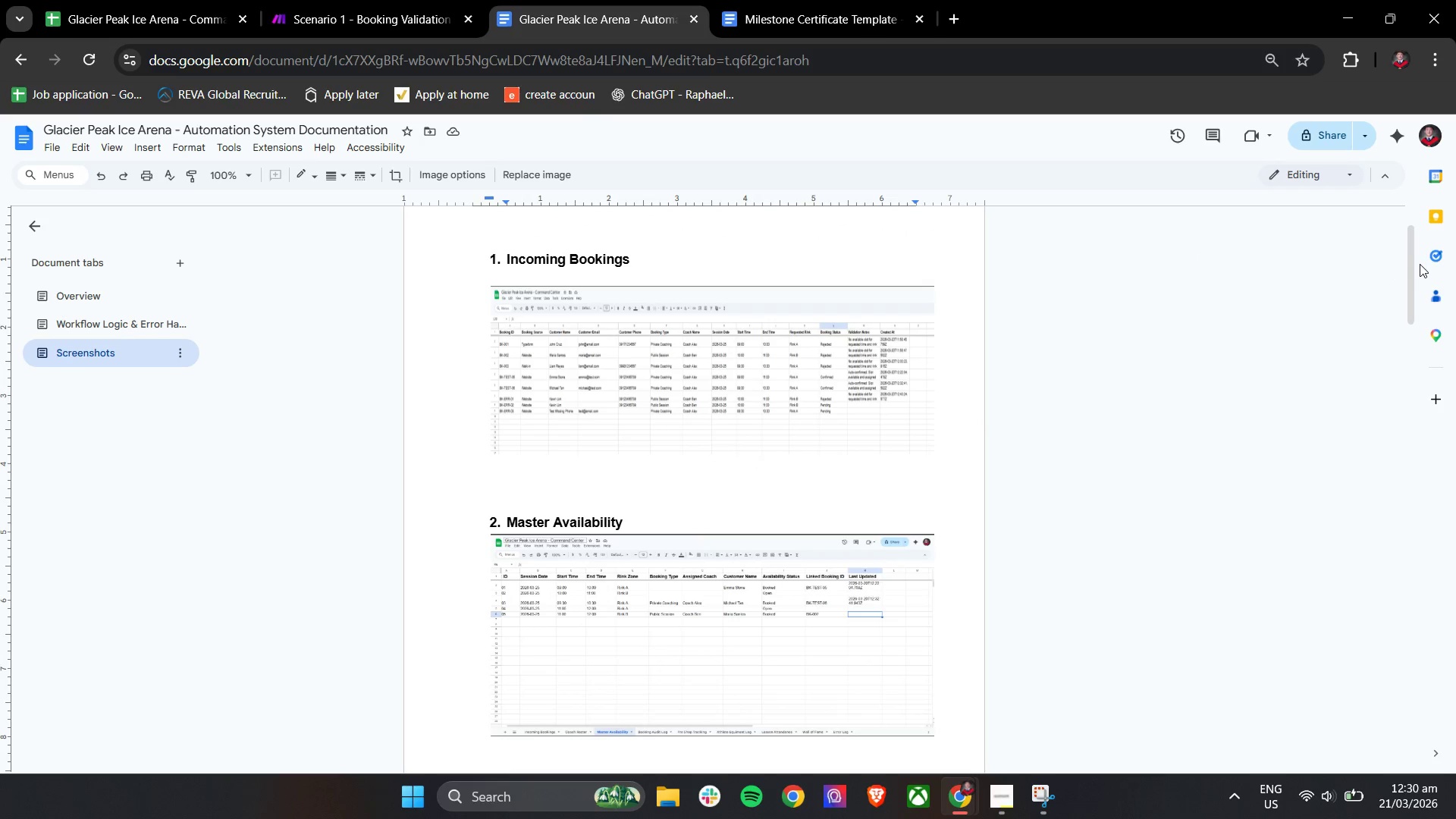 
left_click_drag(start_coordinate=[1413, 262], to_coordinate=[1412, 252])
 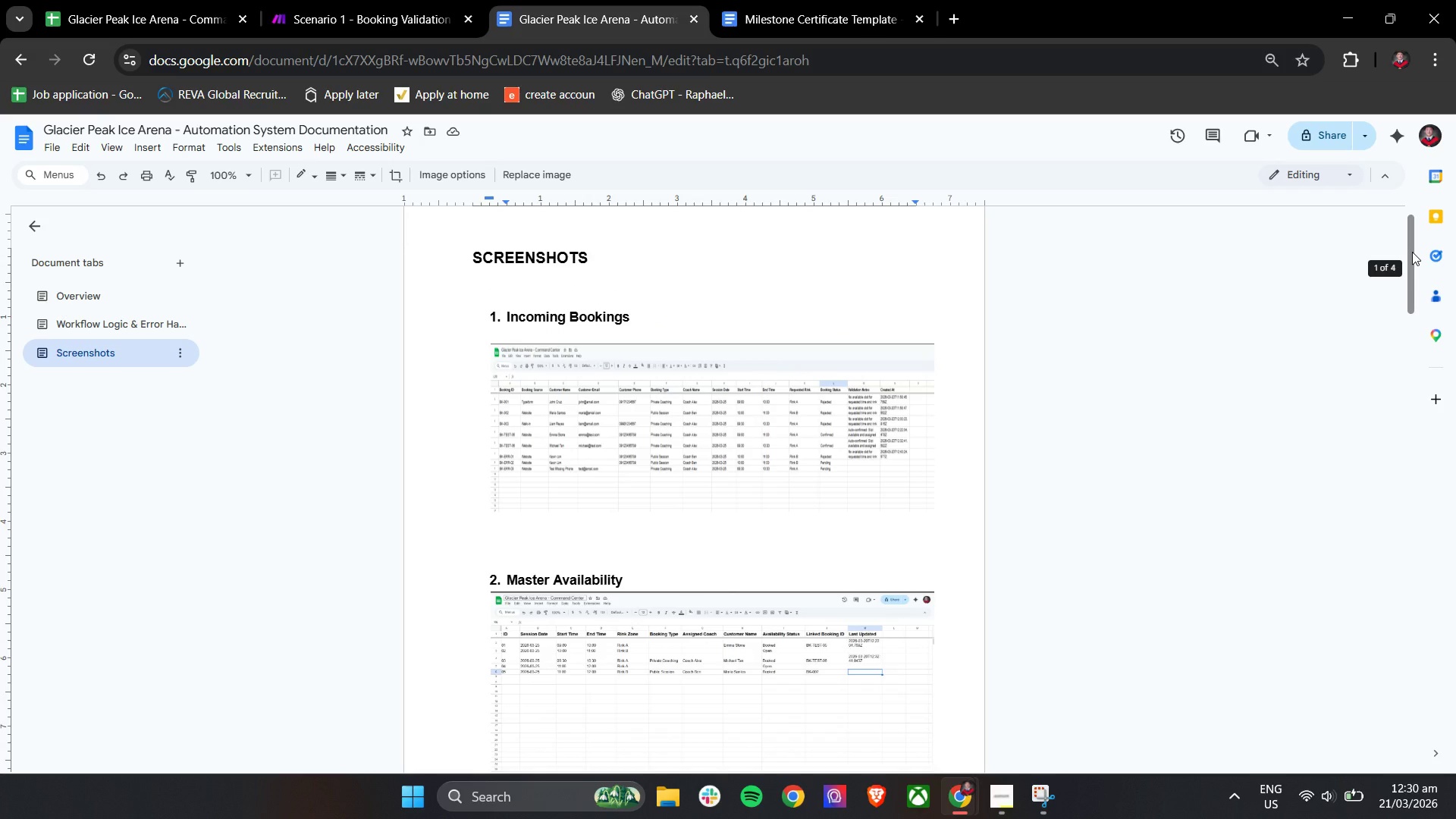 
left_click_drag(start_coordinate=[1412, 252], to_coordinate=[1412, 259])
 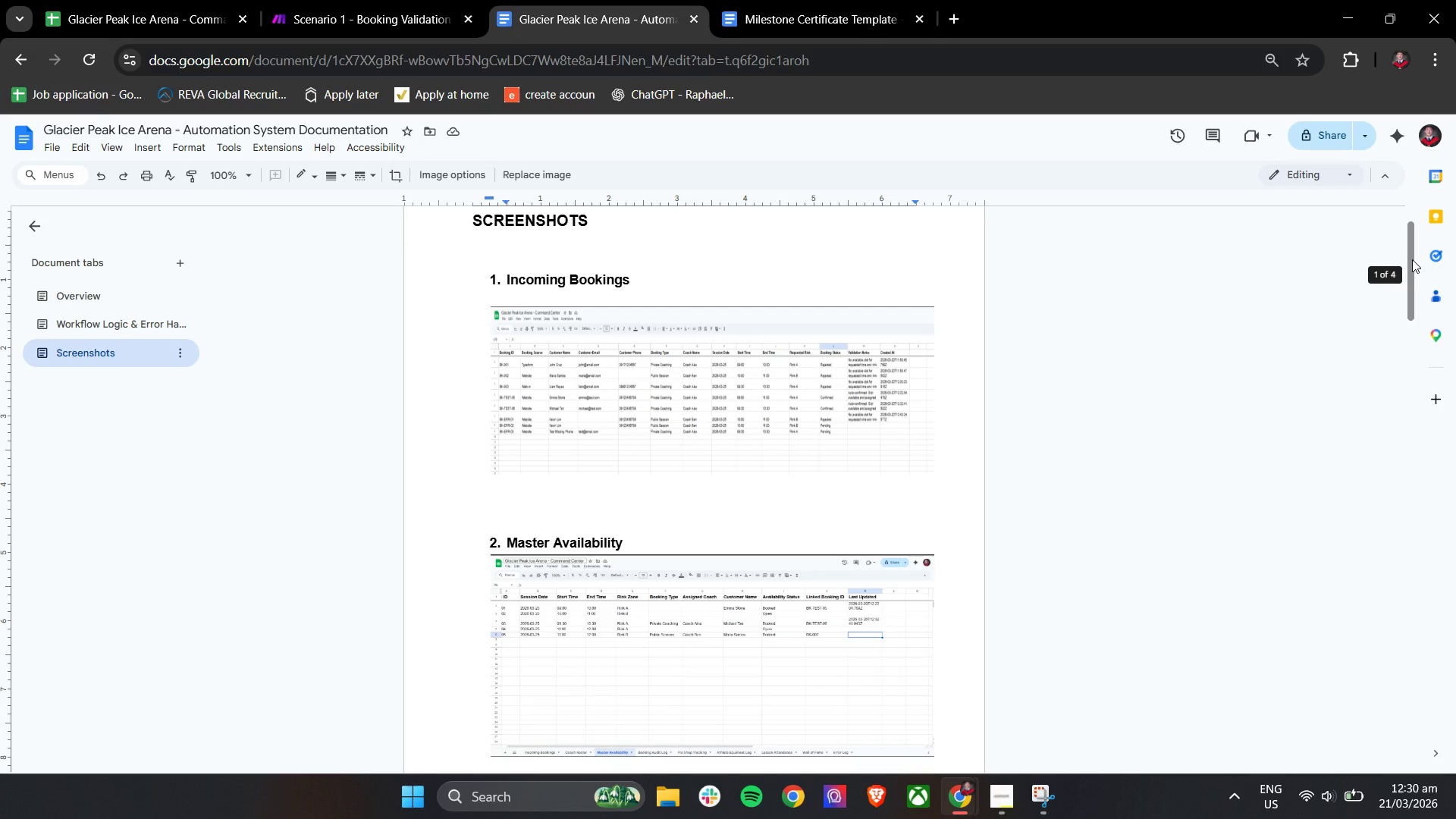 
left_click_drag(start_coordinate=[1412, 259], to_coordinate=[1404, 391])
 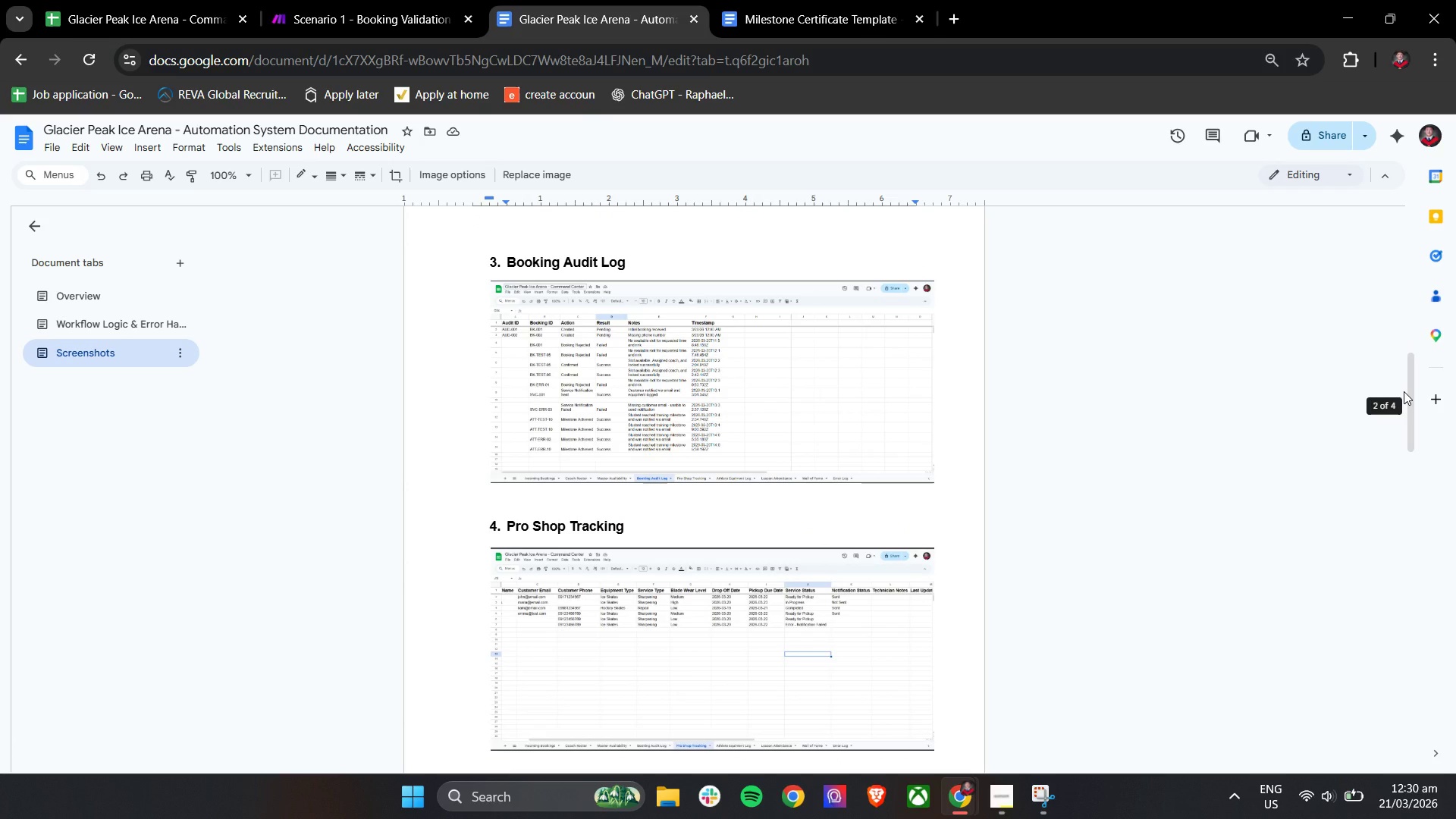 
wait(5.84)
 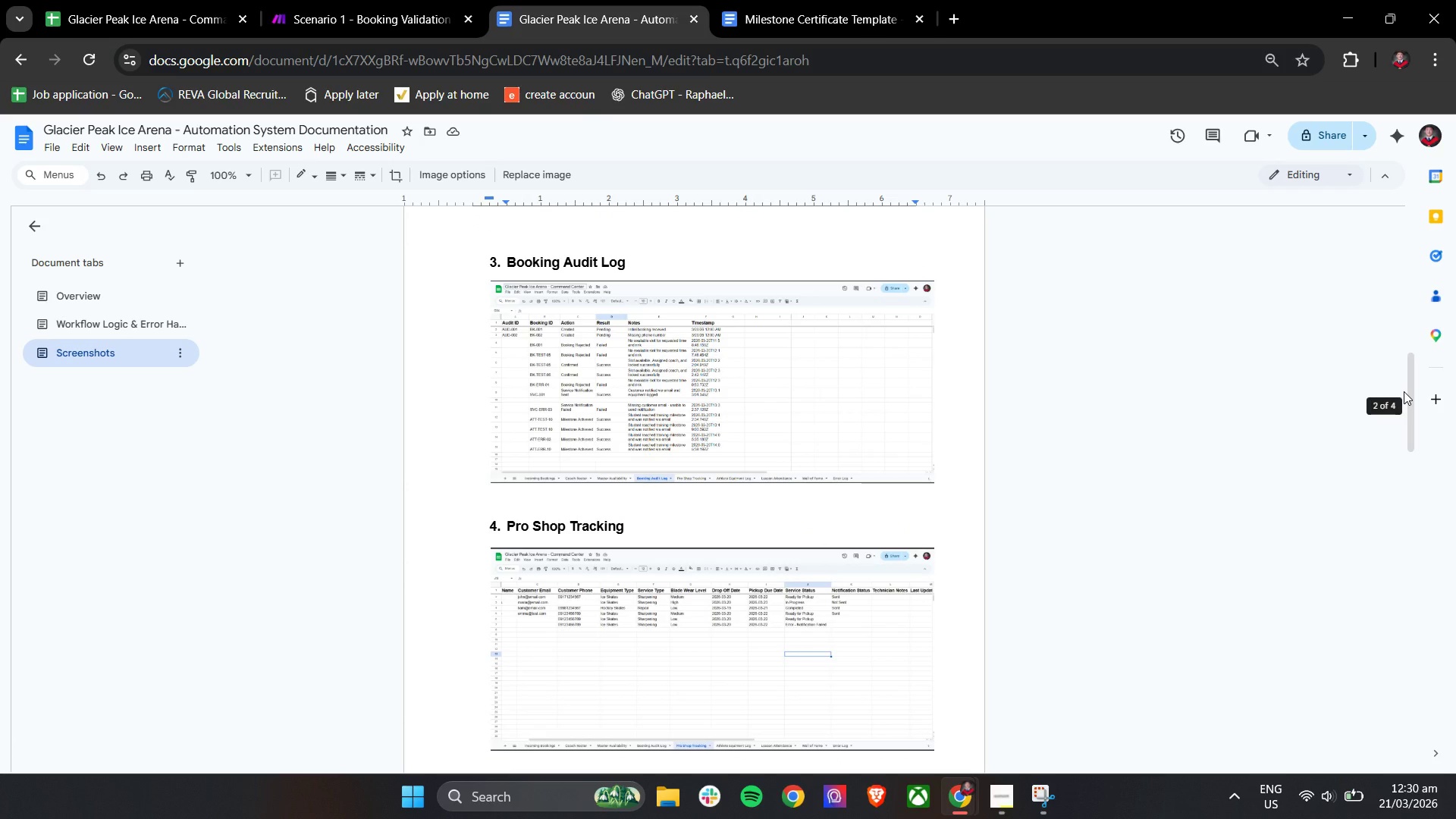 
scroll: coordinate [1356, 399], scroll_direction: down, amount: 8.0
 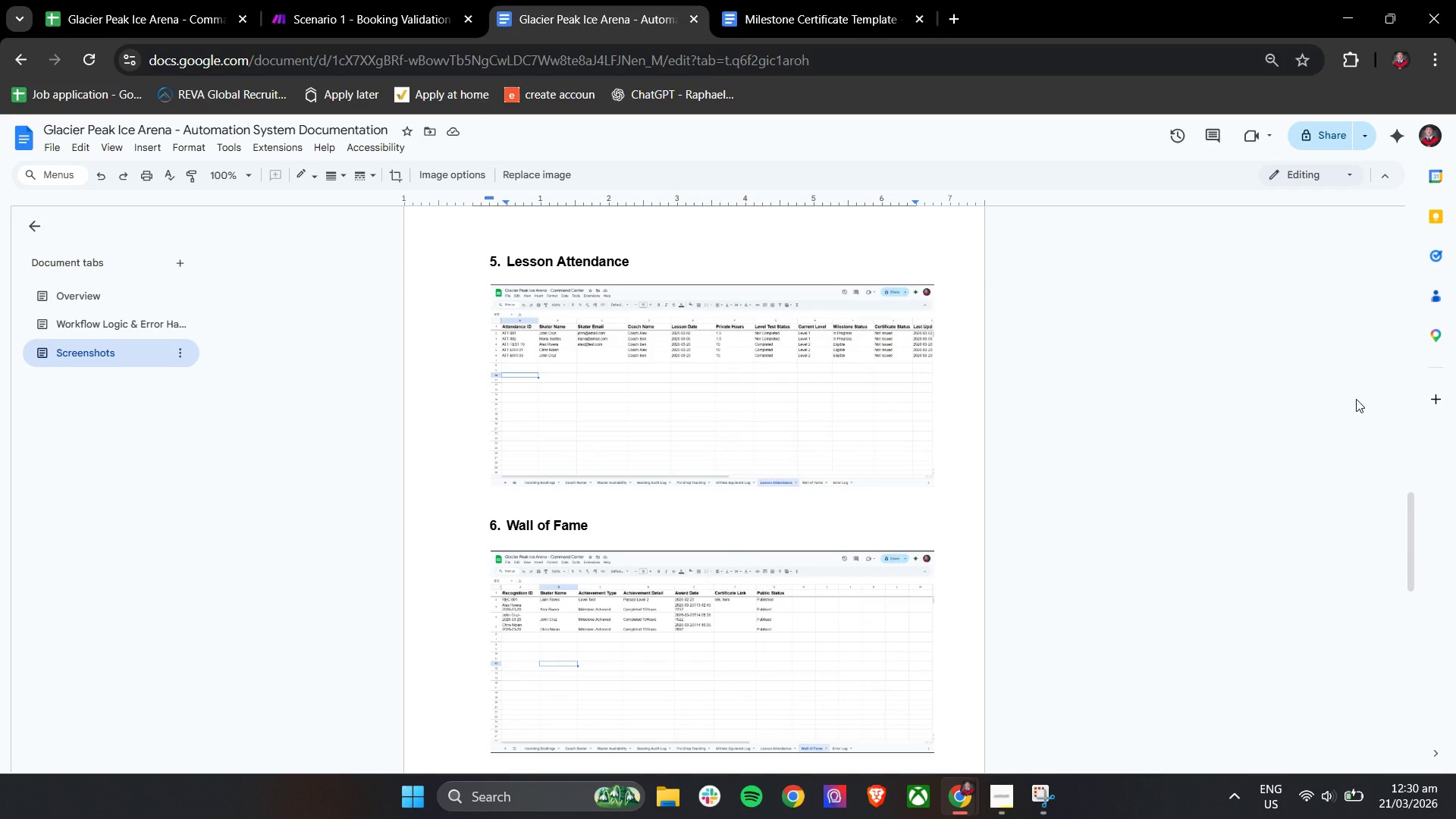 
wait(5.06)
 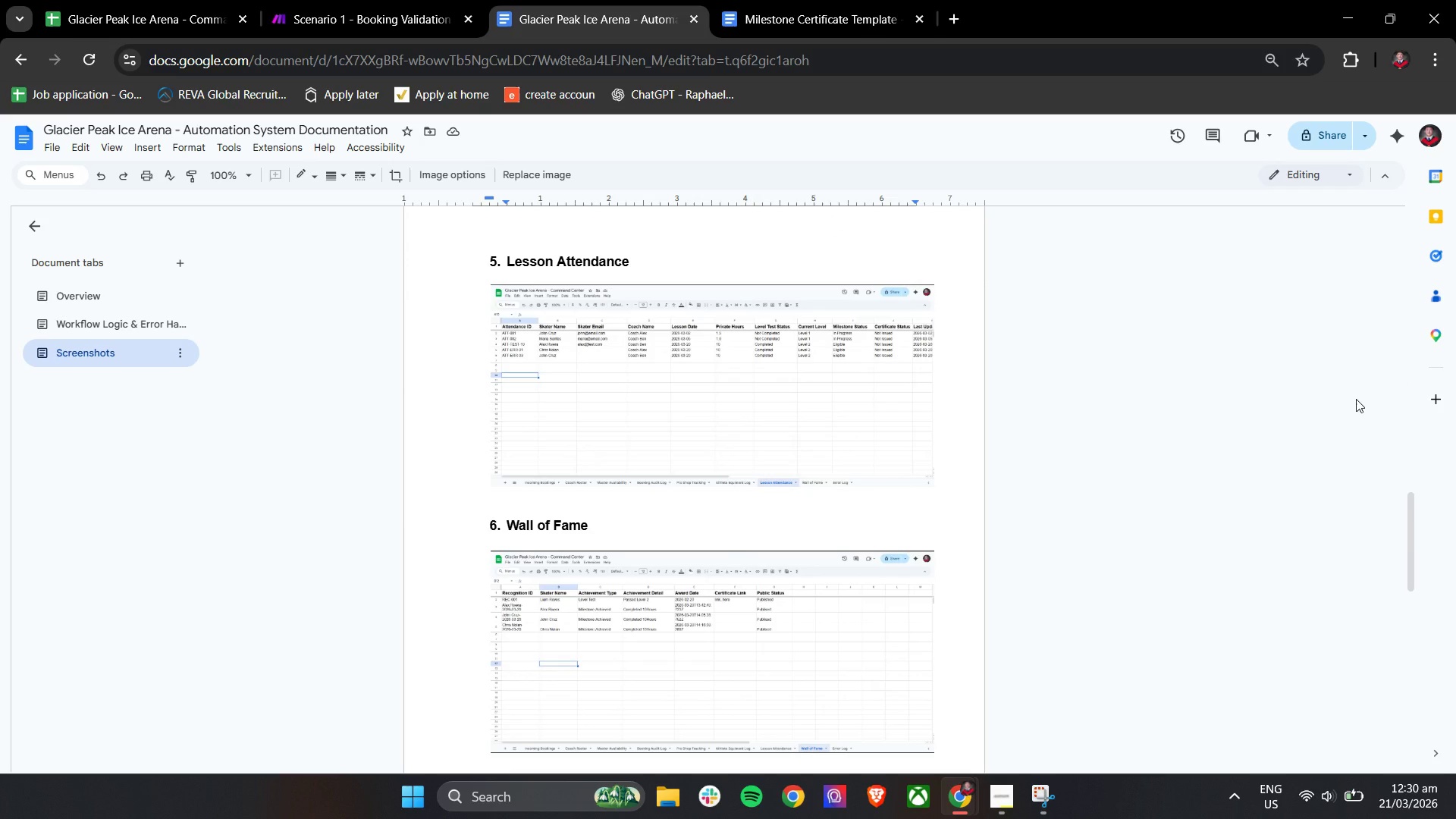 
scroll: coordinate [1356, 399], scroll_direction: down, amount: 8.0
 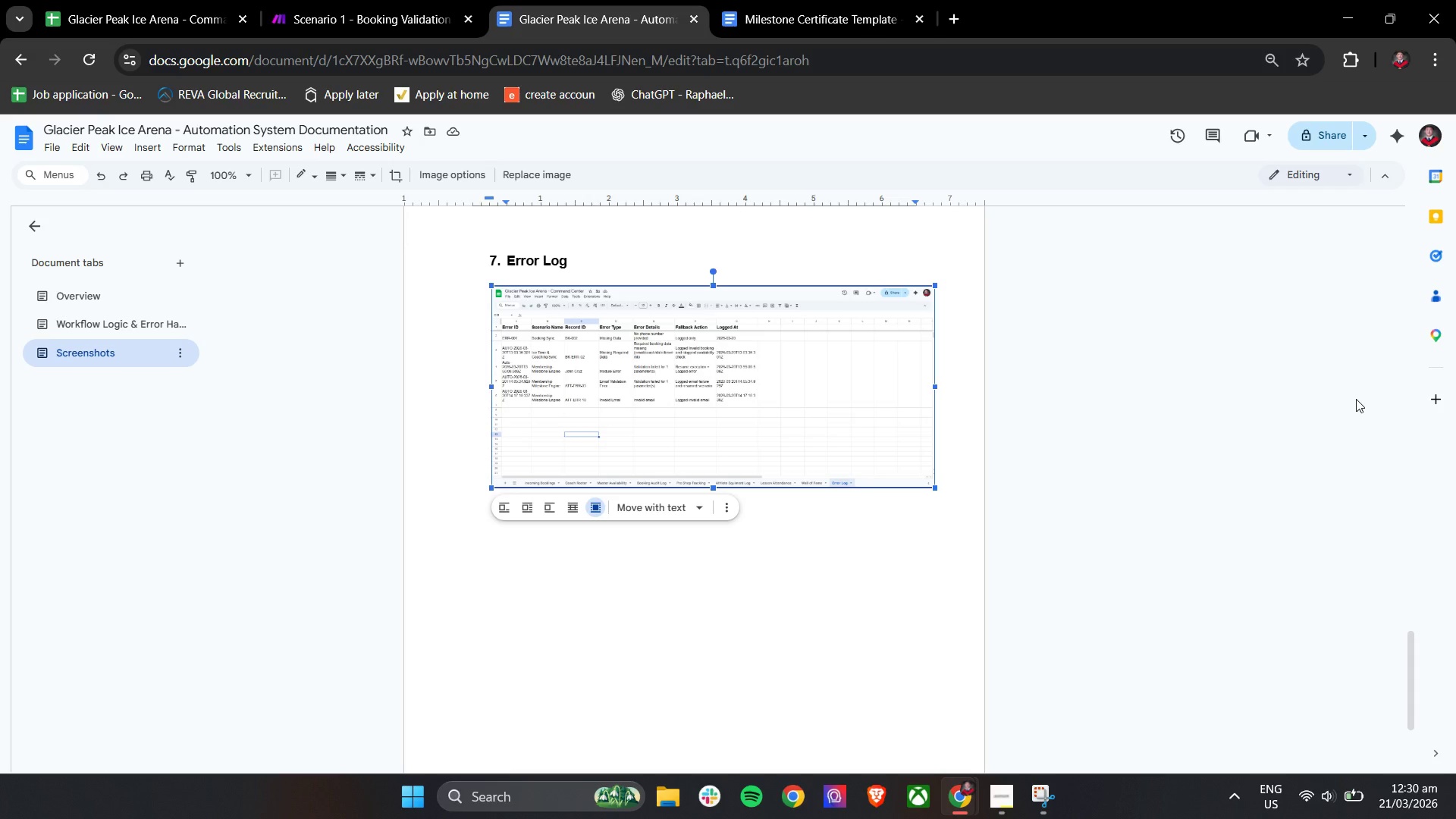 
wait(15.19)
 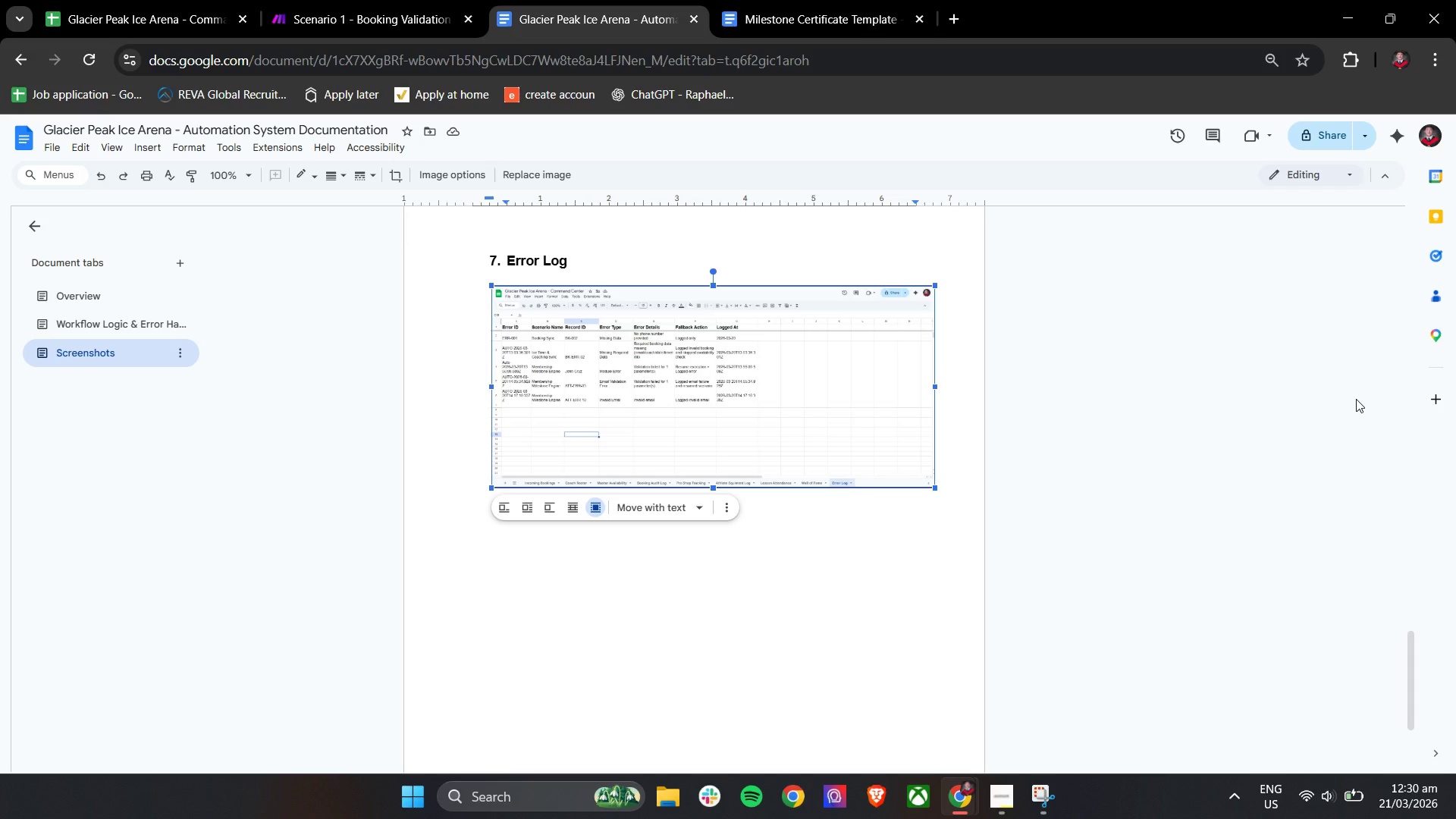 
left_click([1003, 813])